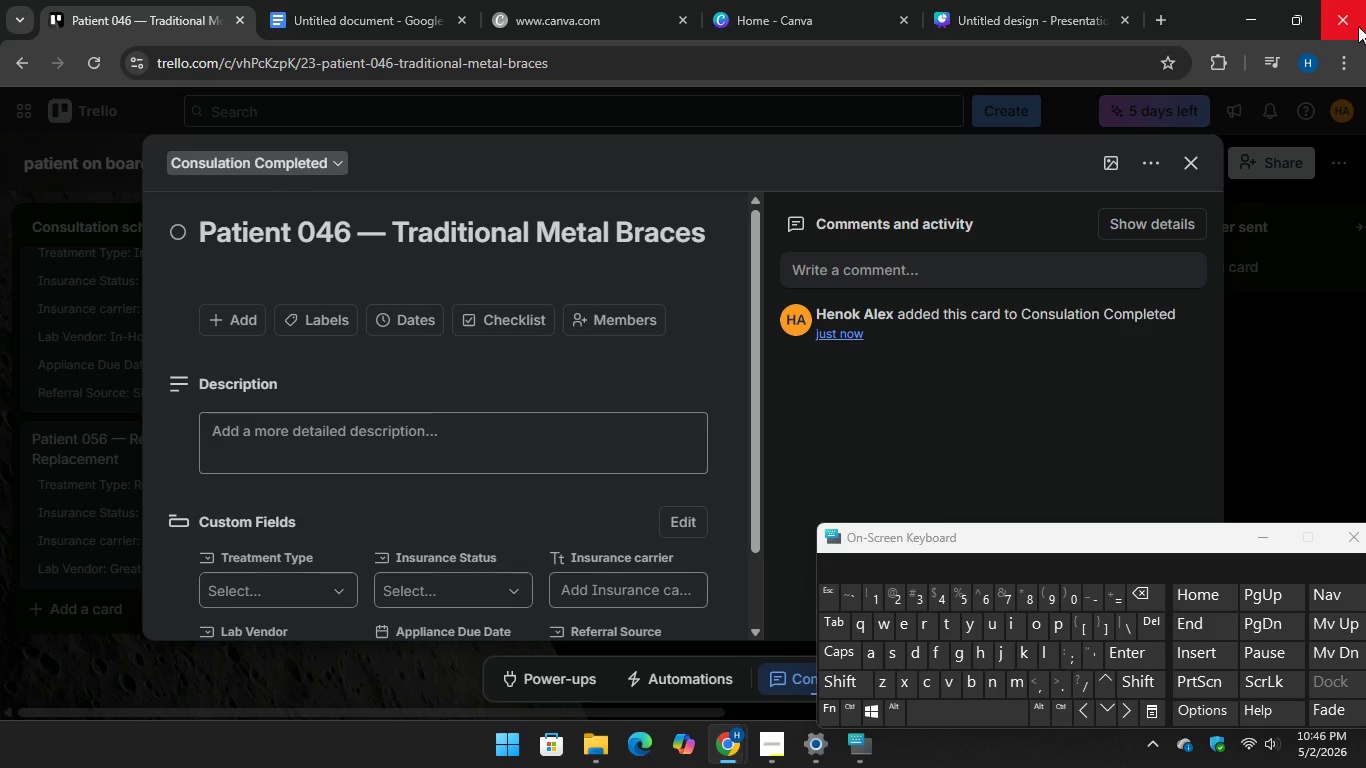 
scroll: coordinate [382, 448], scroll_direction: down, amount: 2.0
 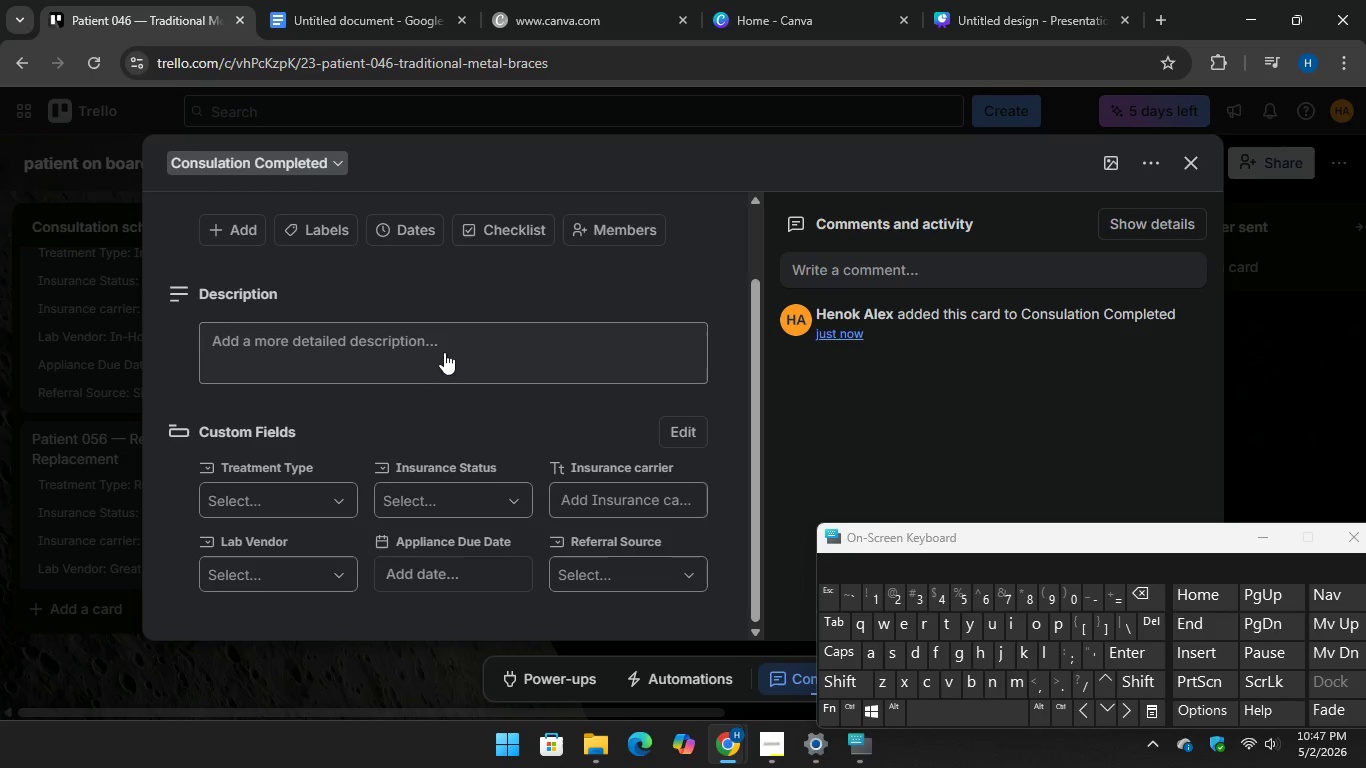 
scroll: coordinate [418, 335], scroll_direction: up, amount: 3.0
 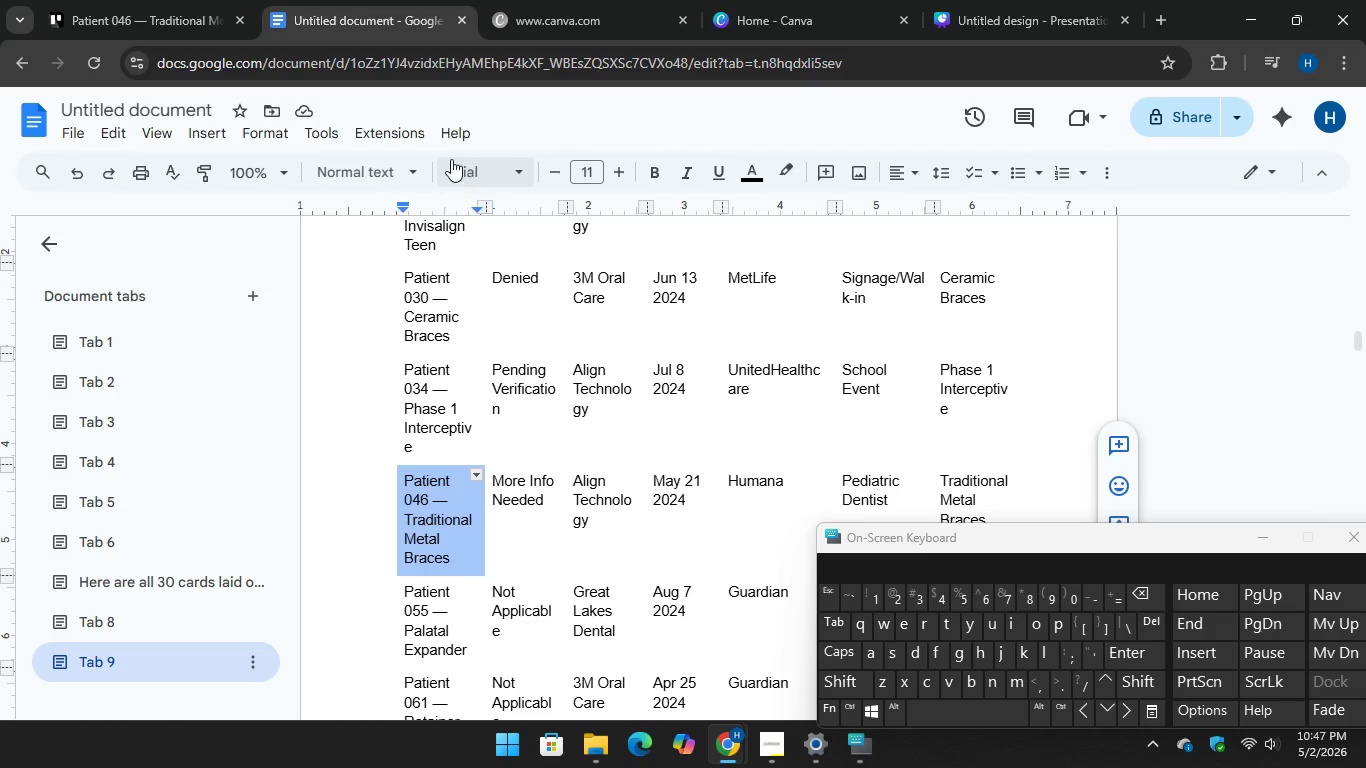 
left_click([156, 1])
 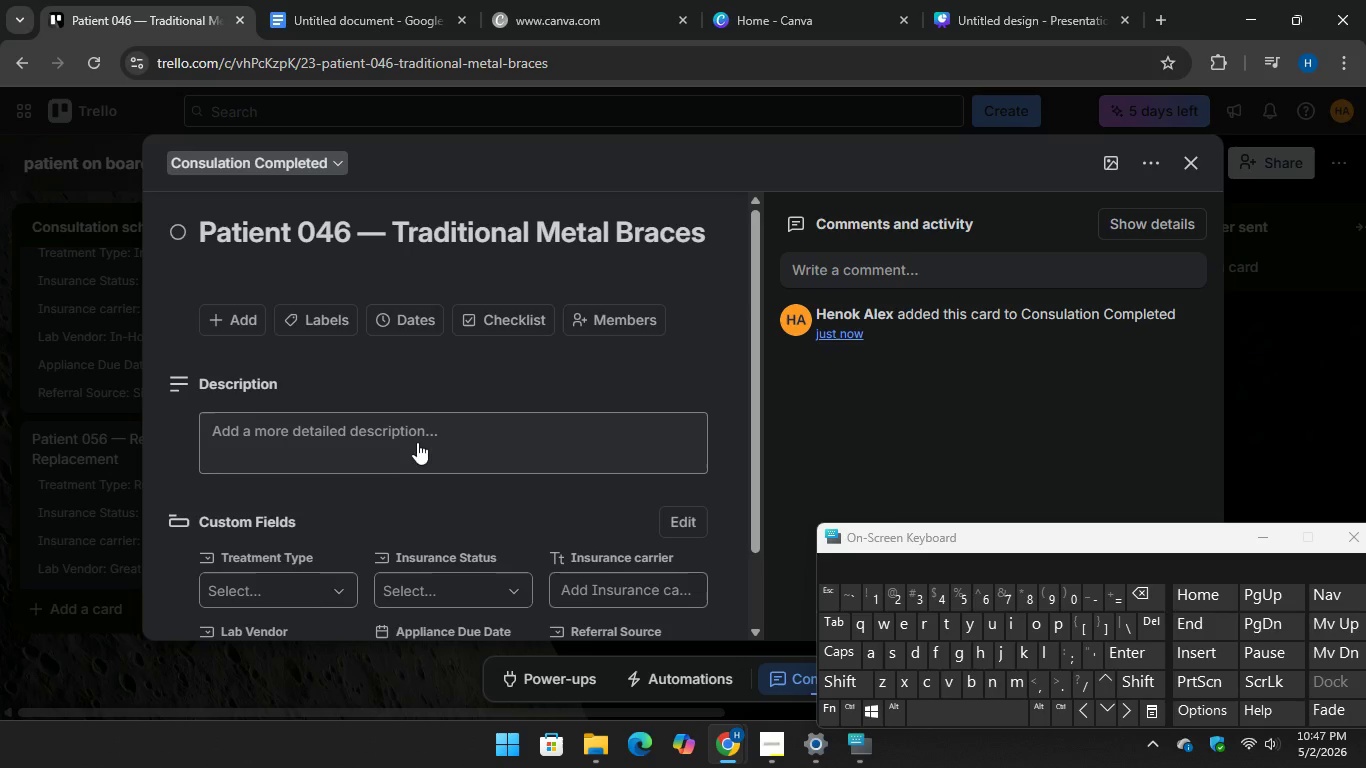 
left_click([453, 492])
 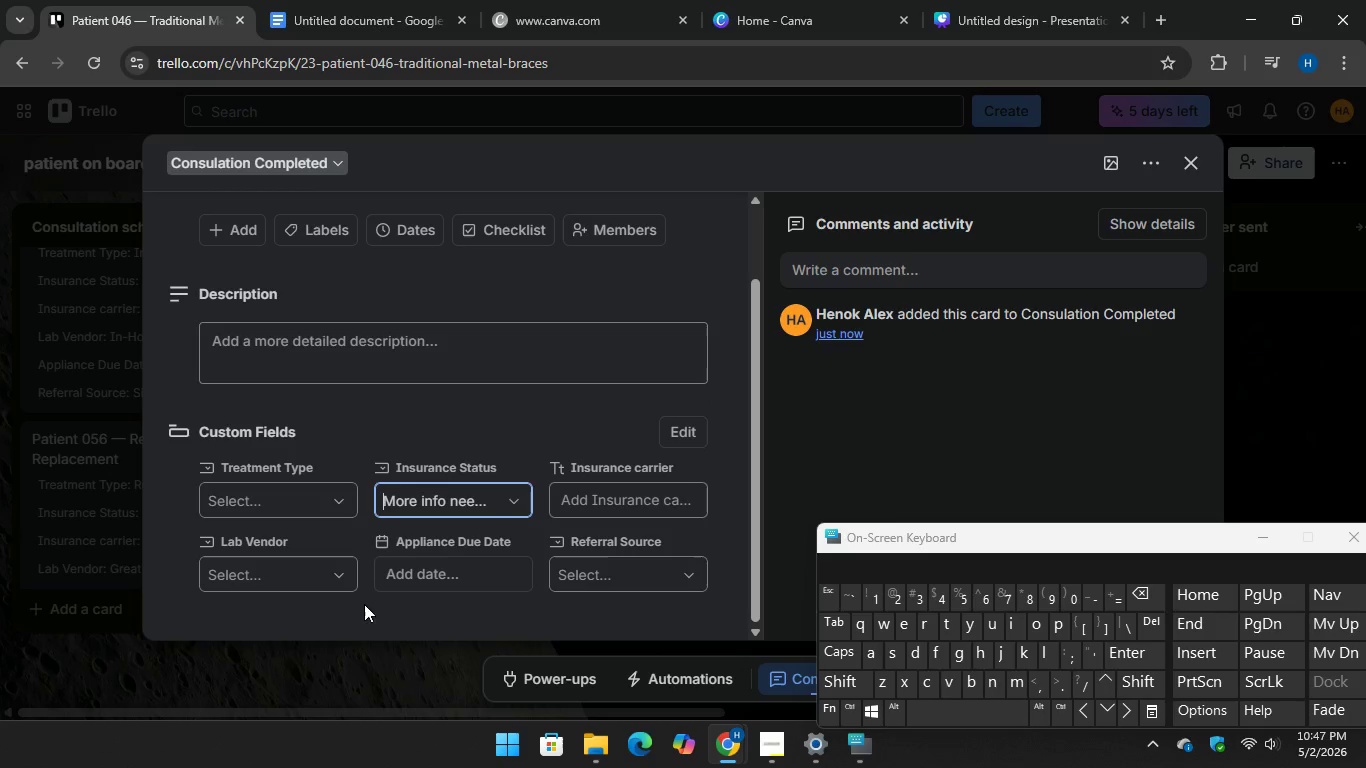 
scroll: coordinate [433, 457], scroll_direction: down, amount: 2.0
 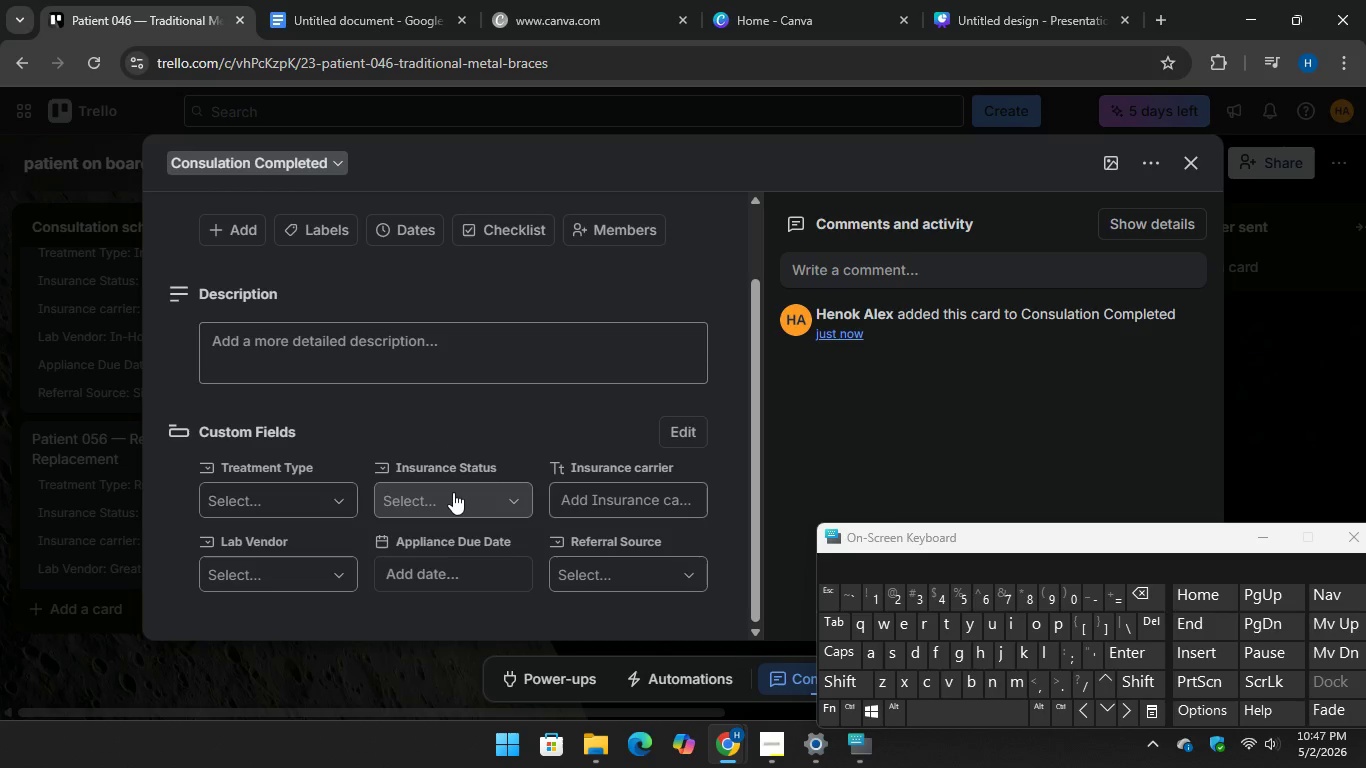 
left_click([321, 581])
 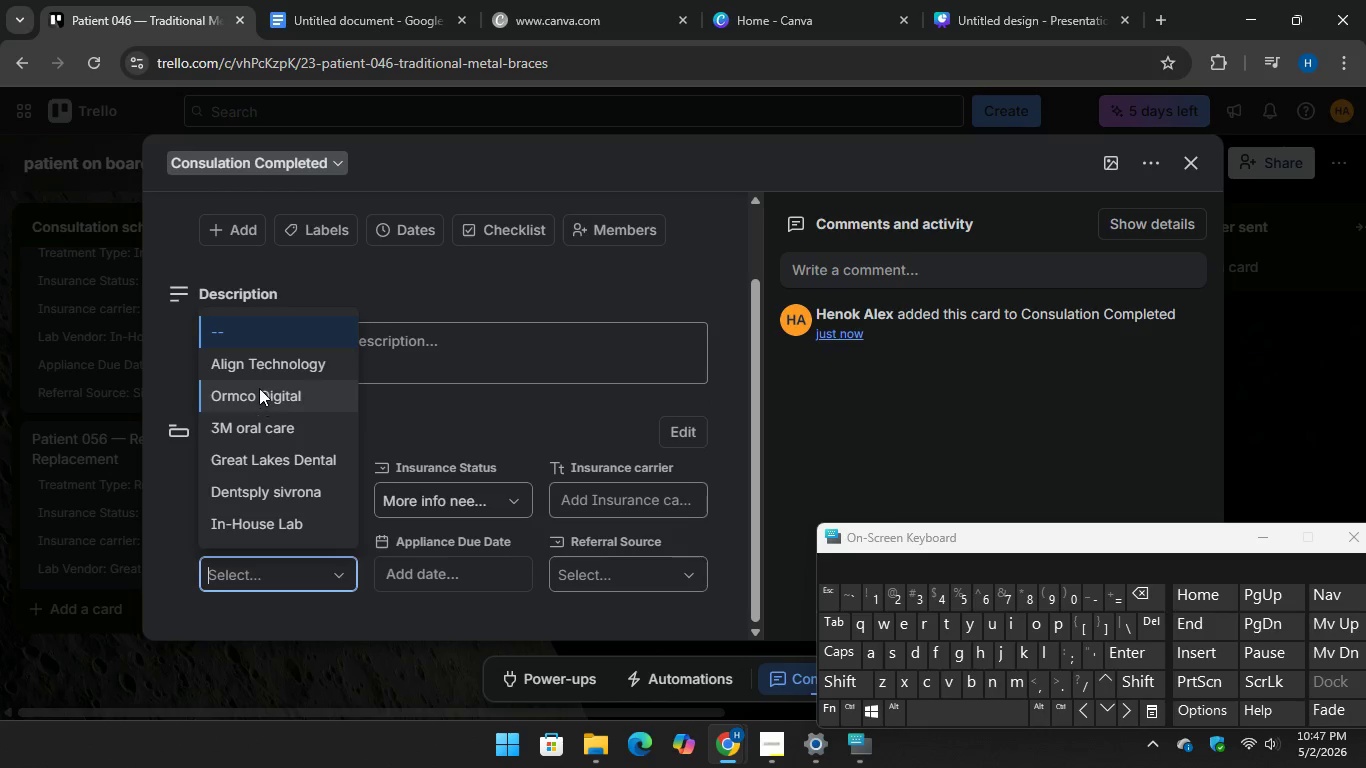 
left_click([256, 366])
 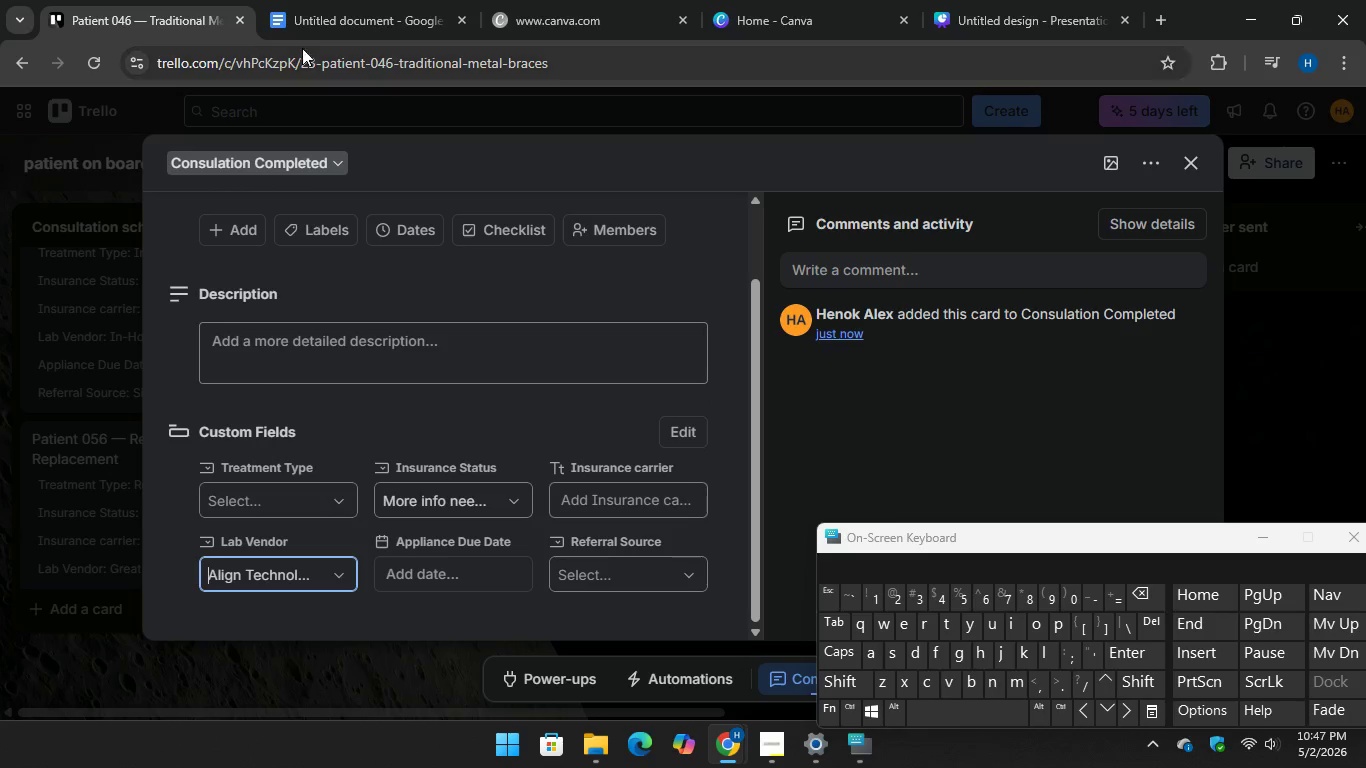 
left_click([325, 18])
 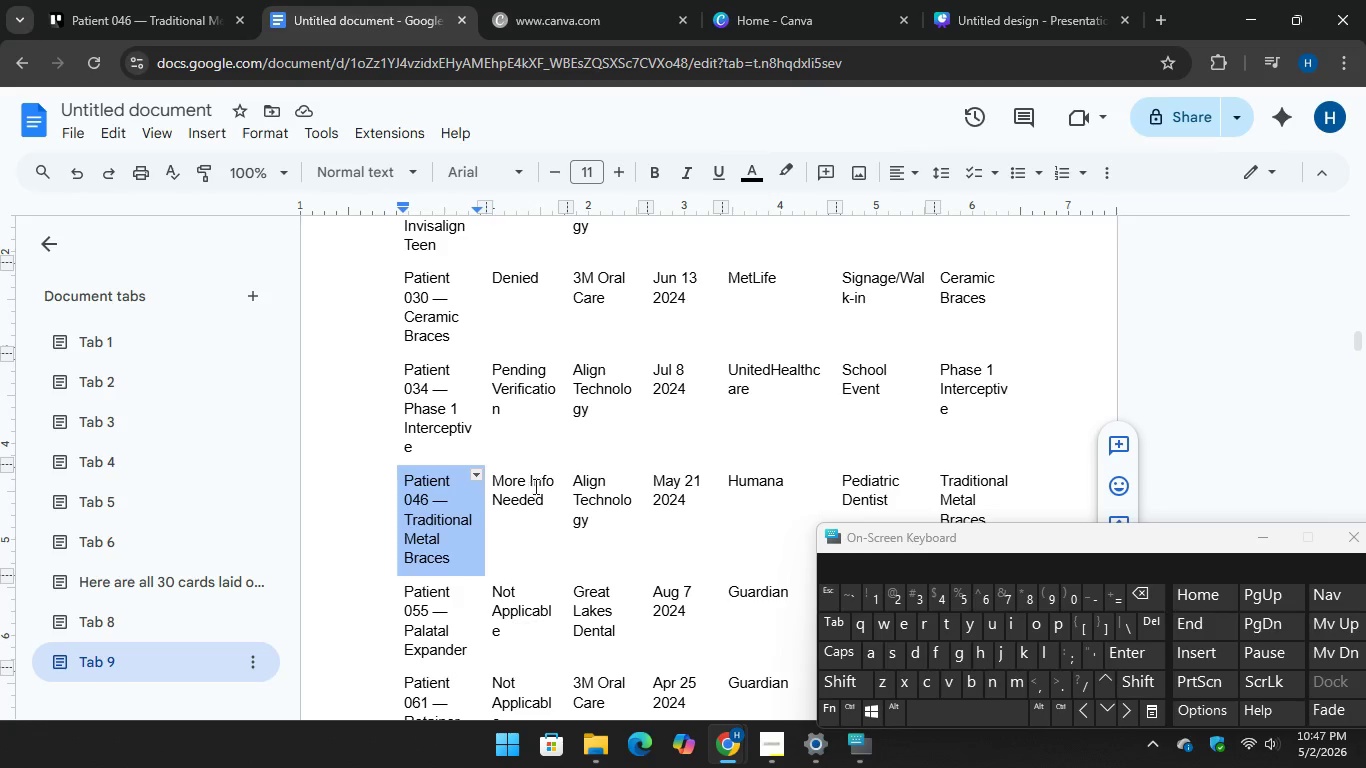 
scroll: coordinate [662, 468], scroll_direction: down, amount: 1.0
 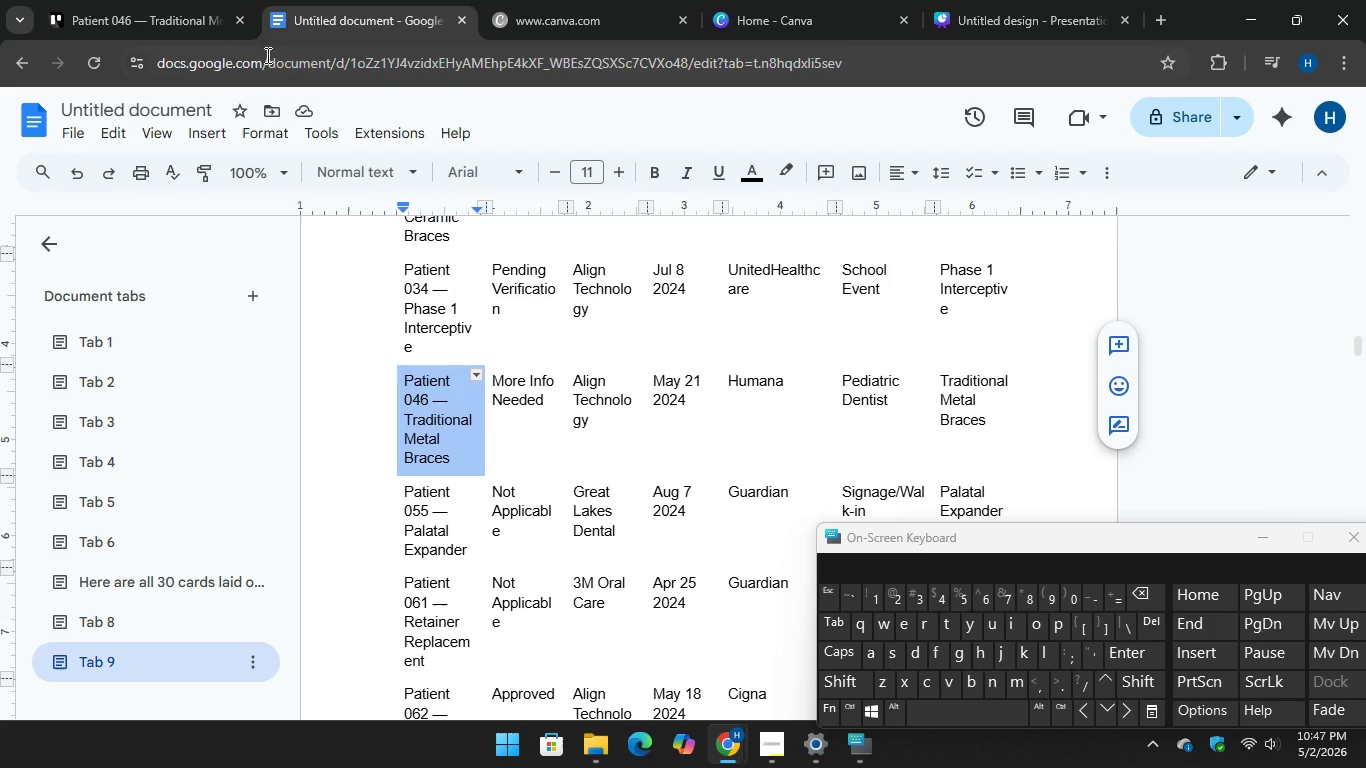 
left_click([163, 19])
 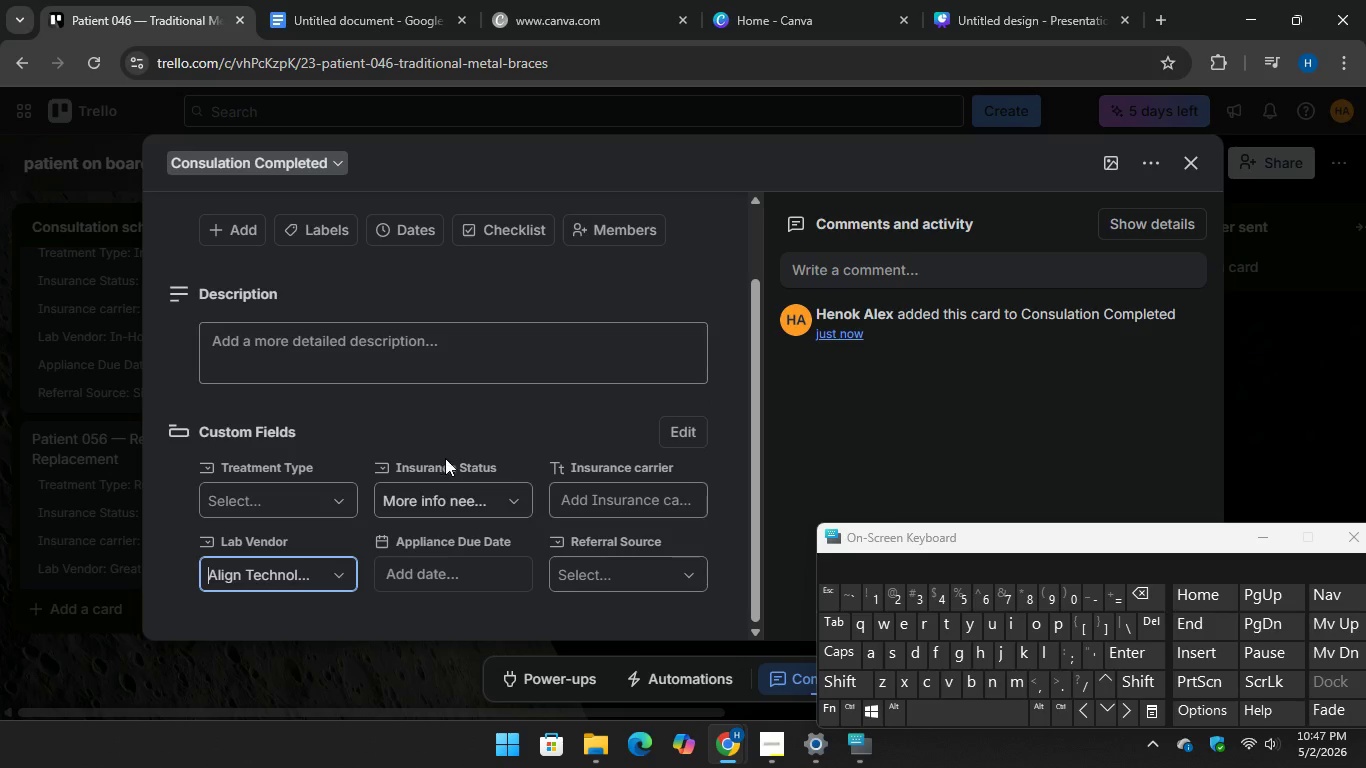 
scroll: coordinate [451, 465], scroll_direction: down, amount: 2.0
 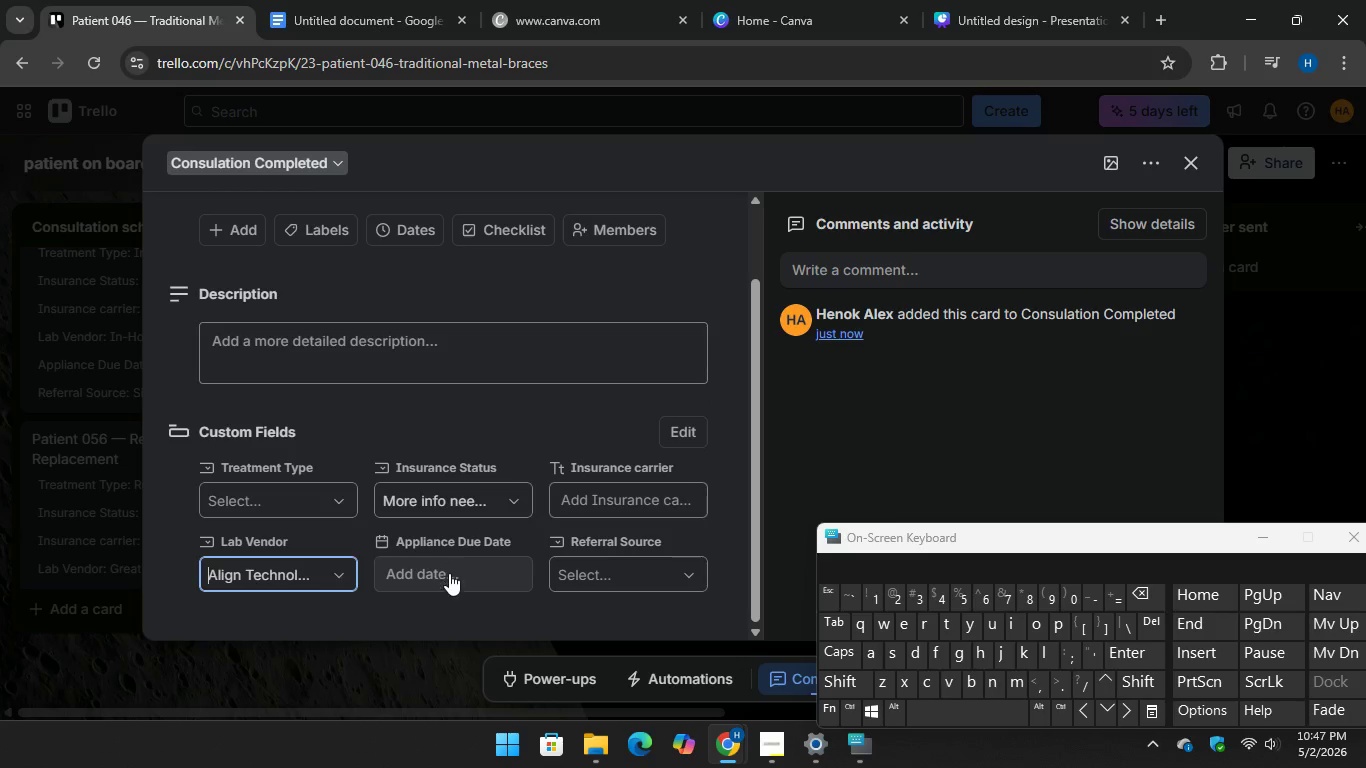 
left_click([449, 579])
 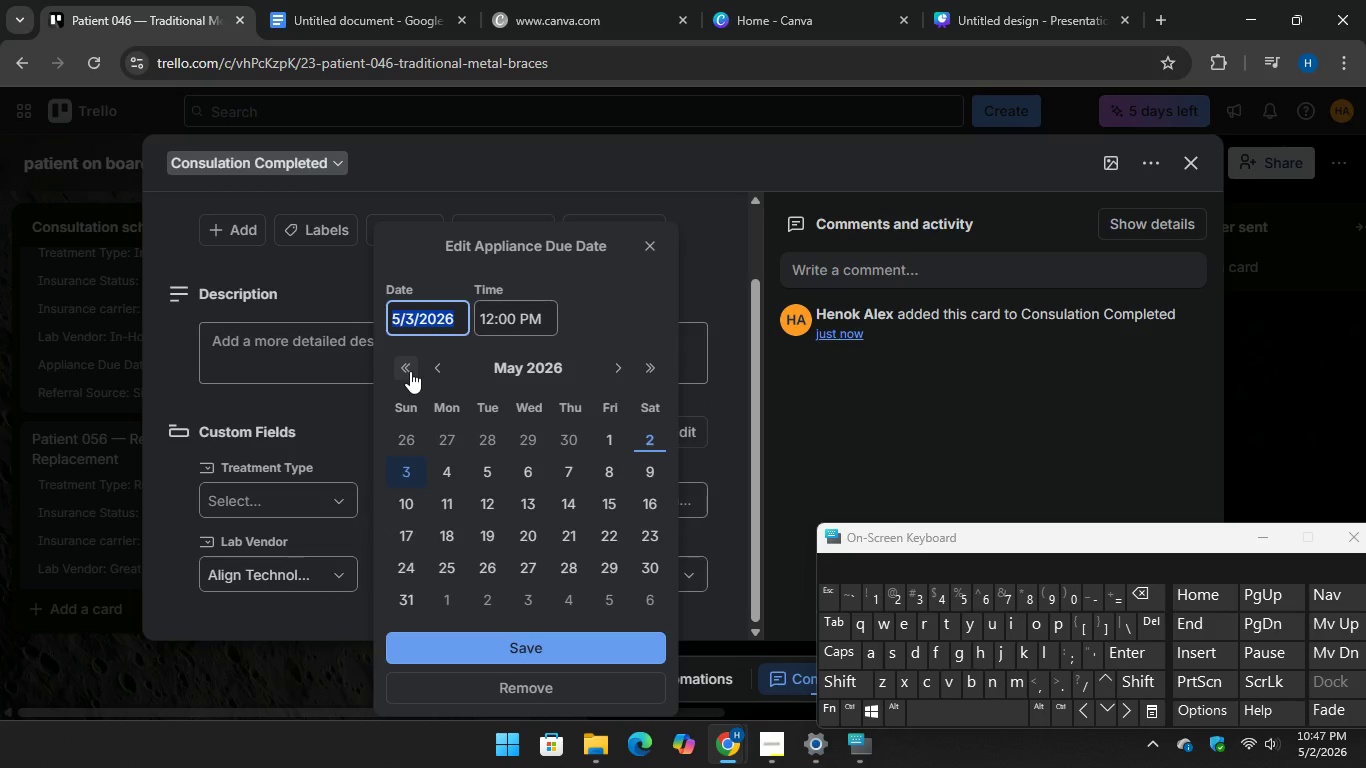 
double_click([410, 371])
 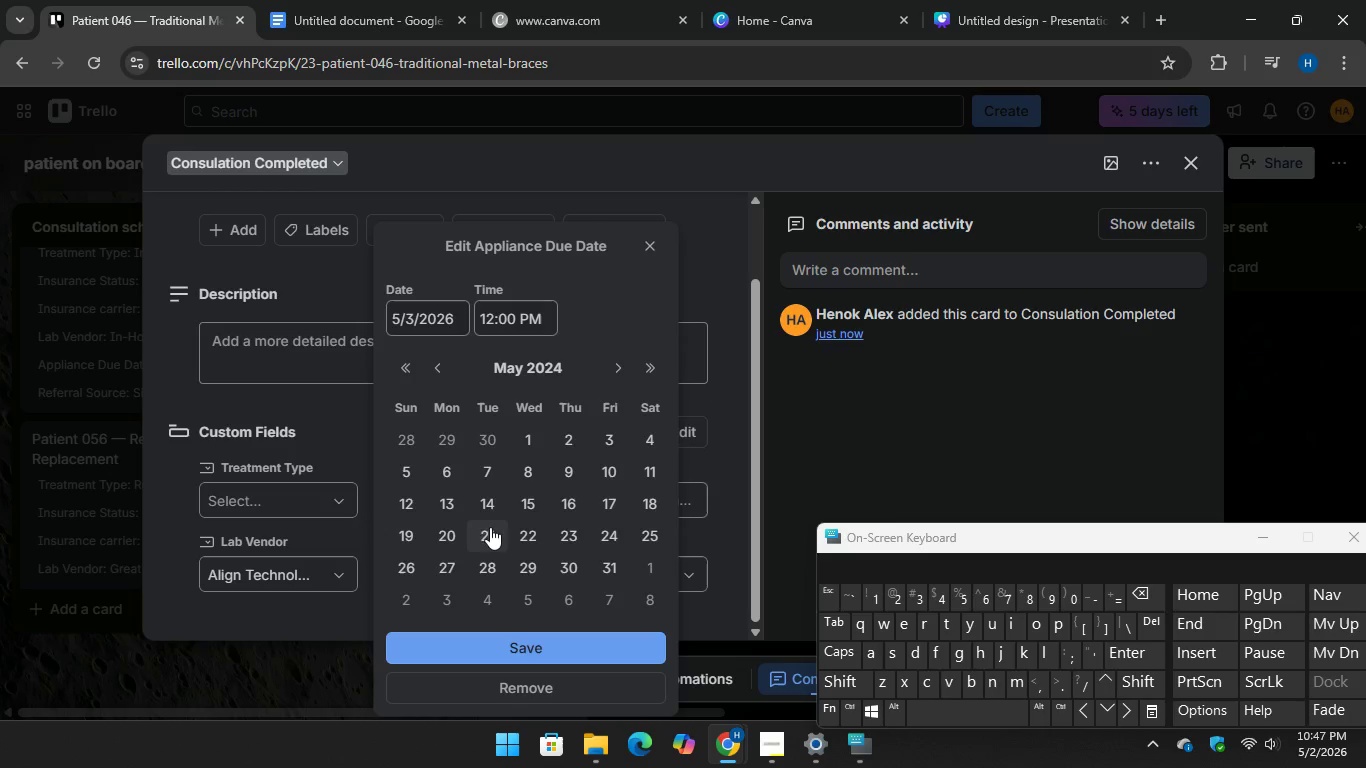 
left_click([489, 533])
 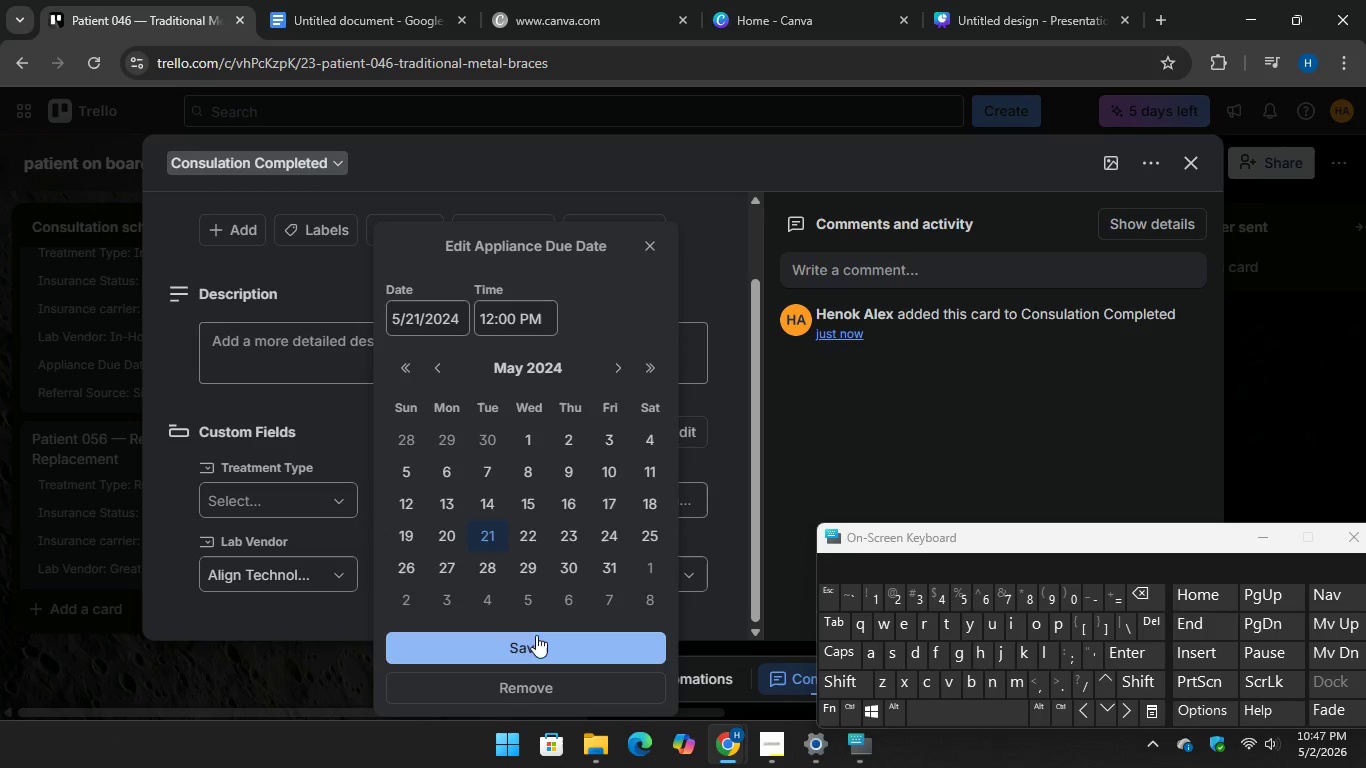 
left_click([536, 640])
 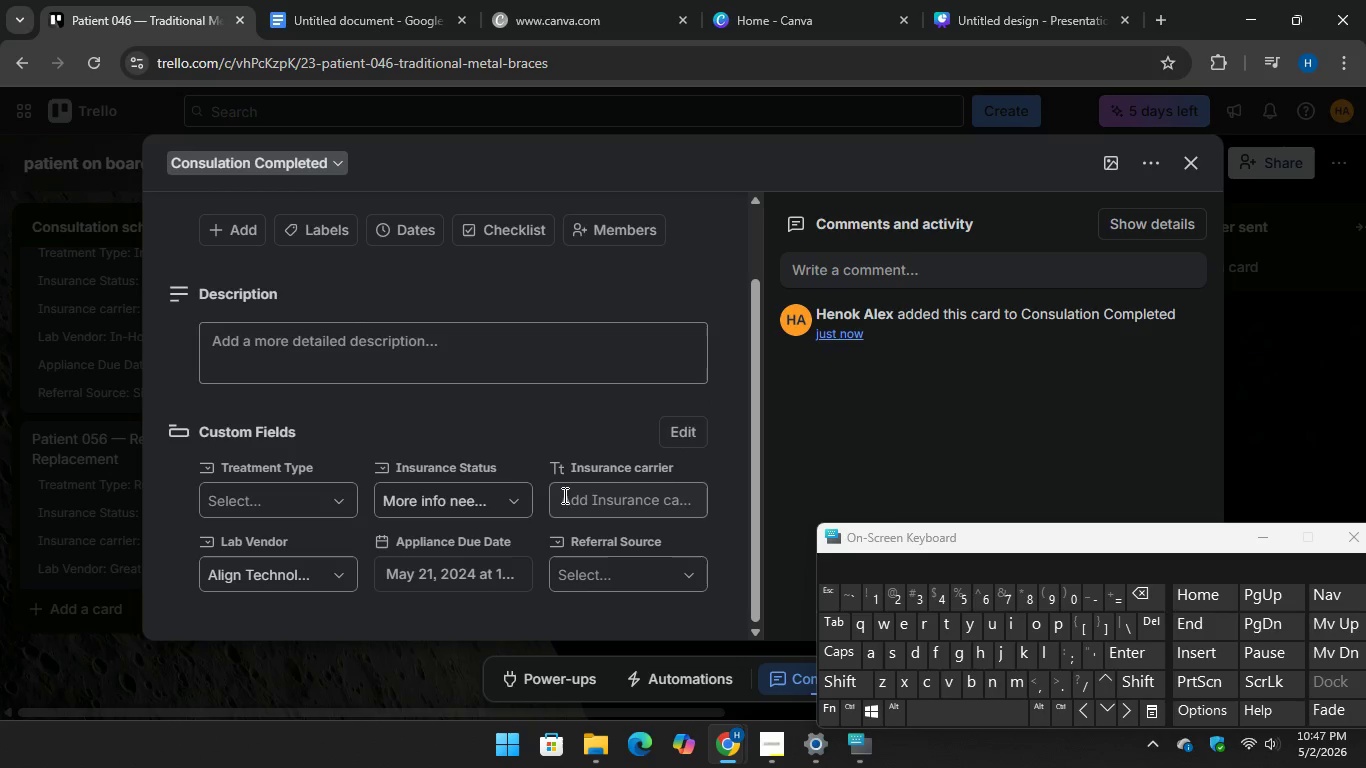 
left_click([567, 497])
 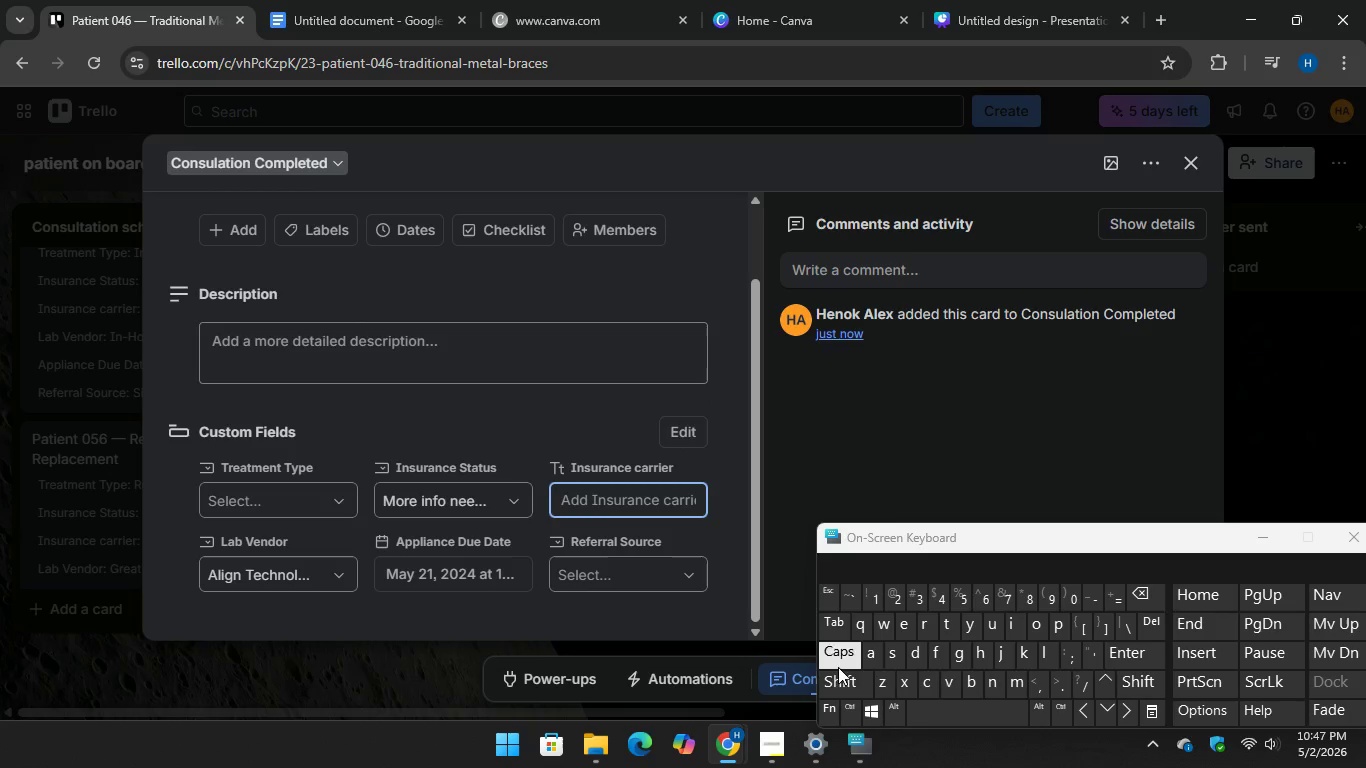 
type(Humana)
 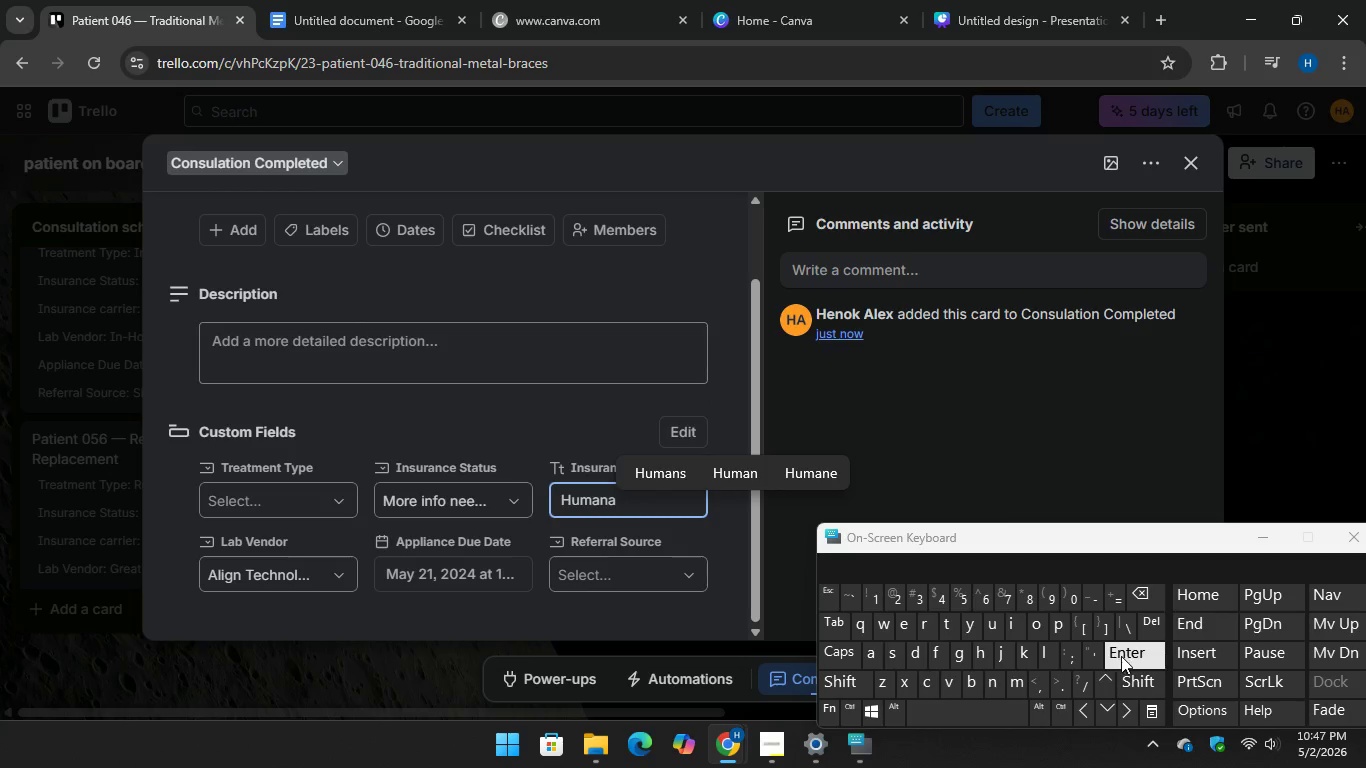 
key(Enter)
 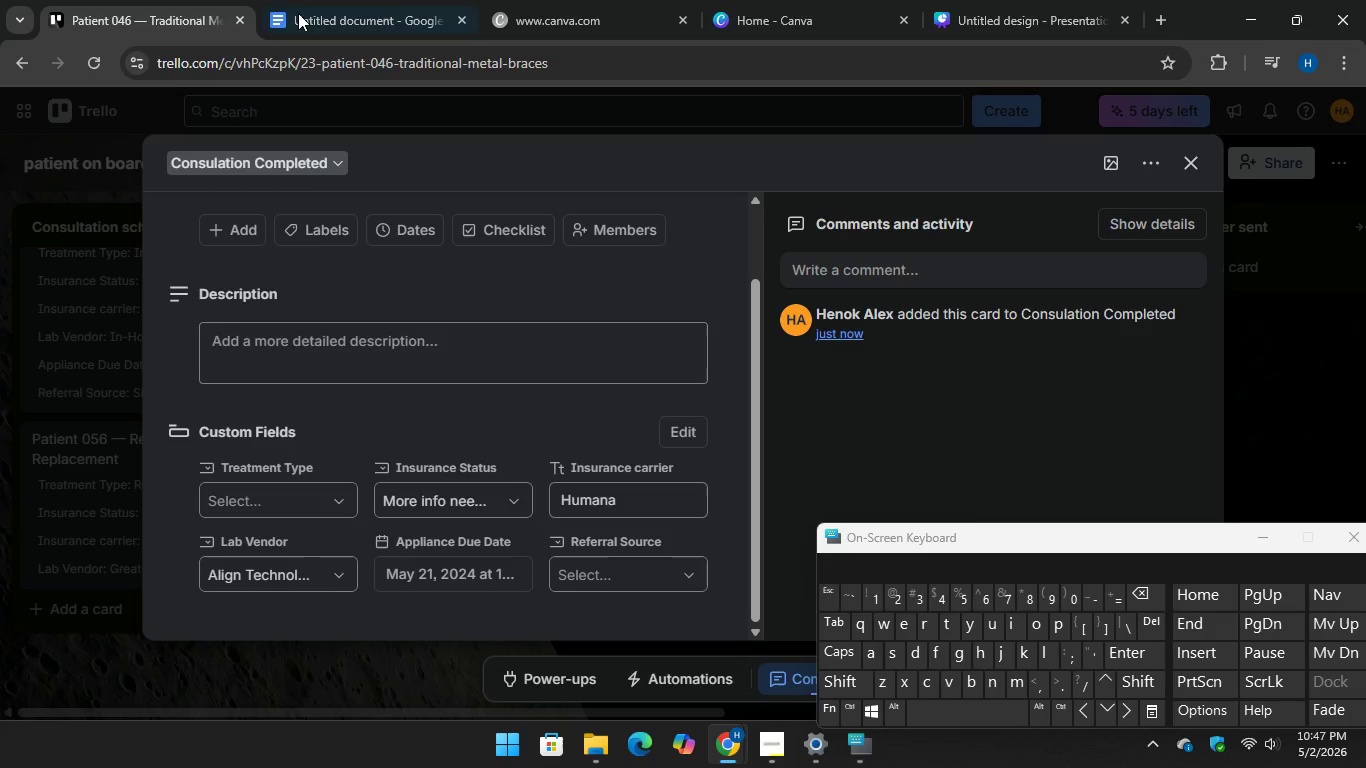 
left_click([322, 0])
 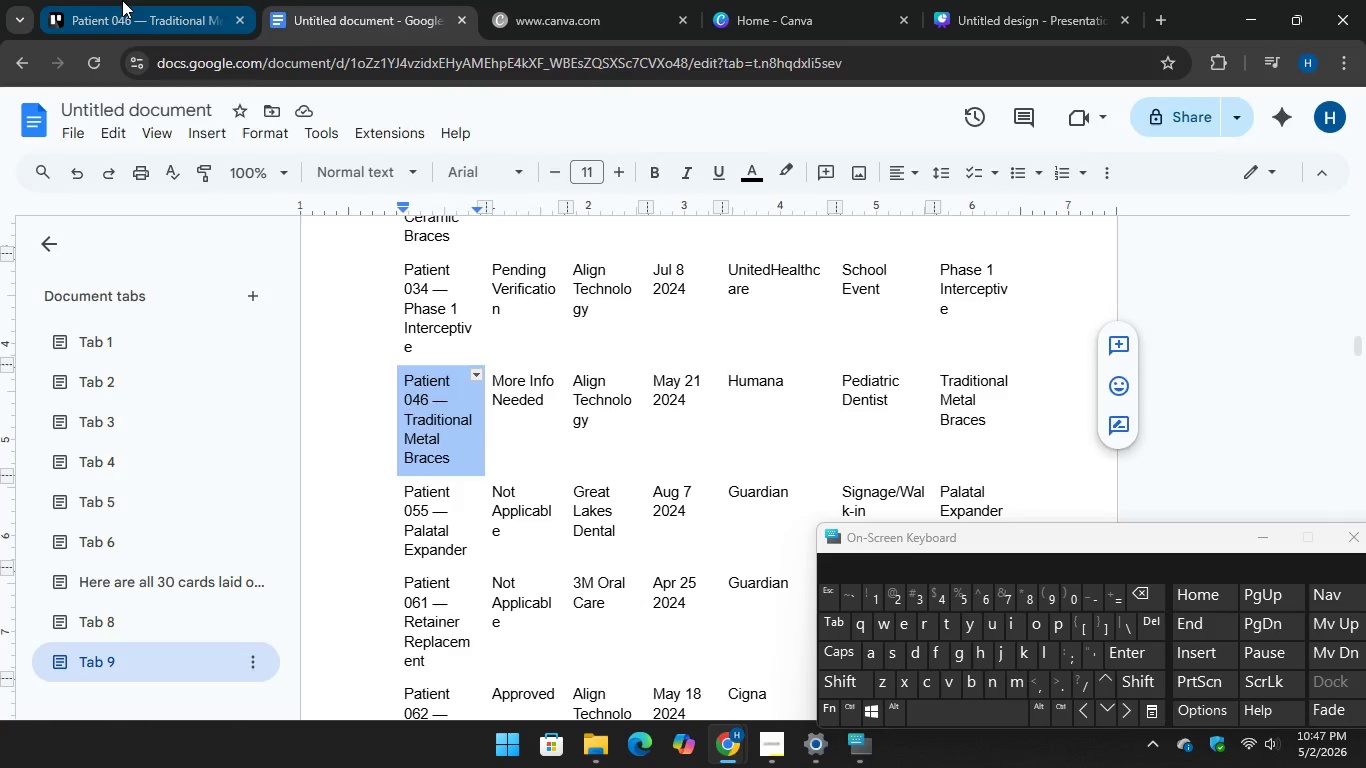 
wait(5.88)
 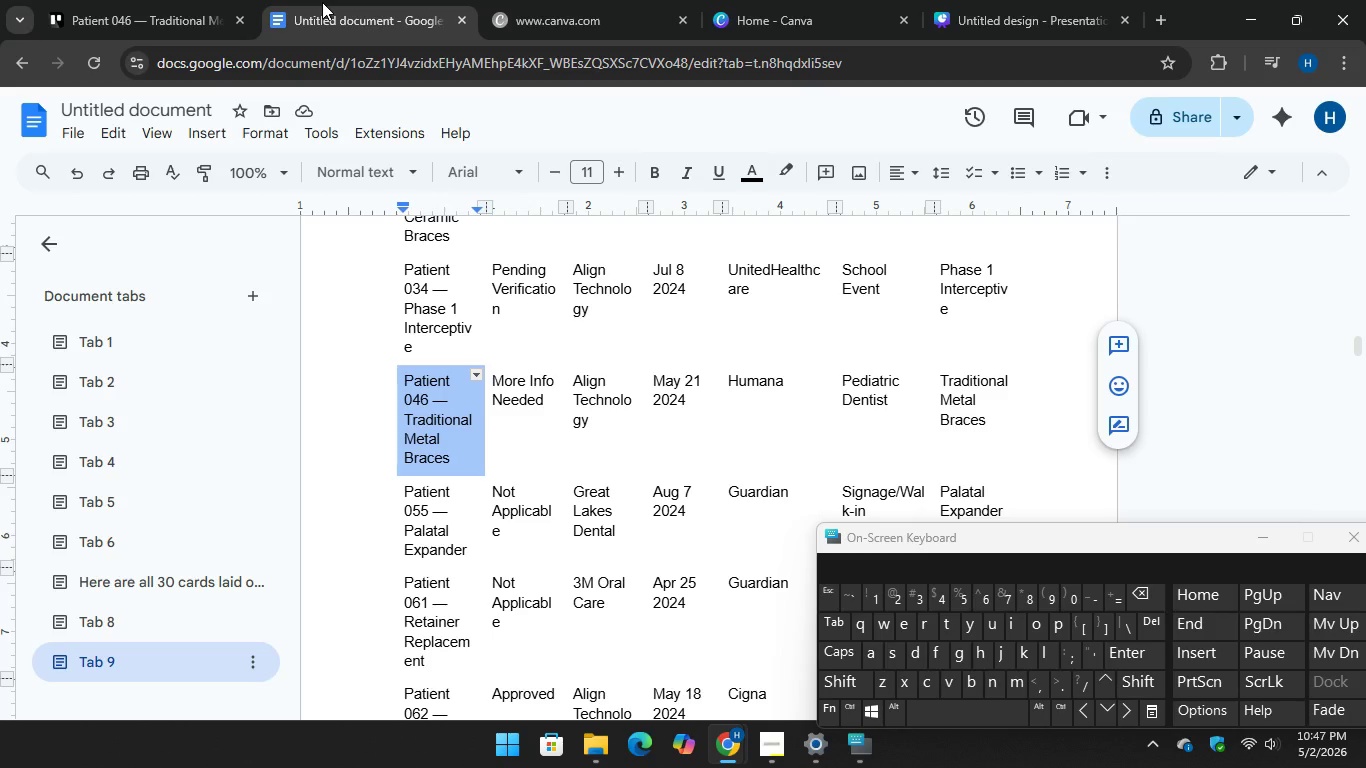 
scroll: coordinate [429, 488], scroll_direction: down, amount: 1.0
 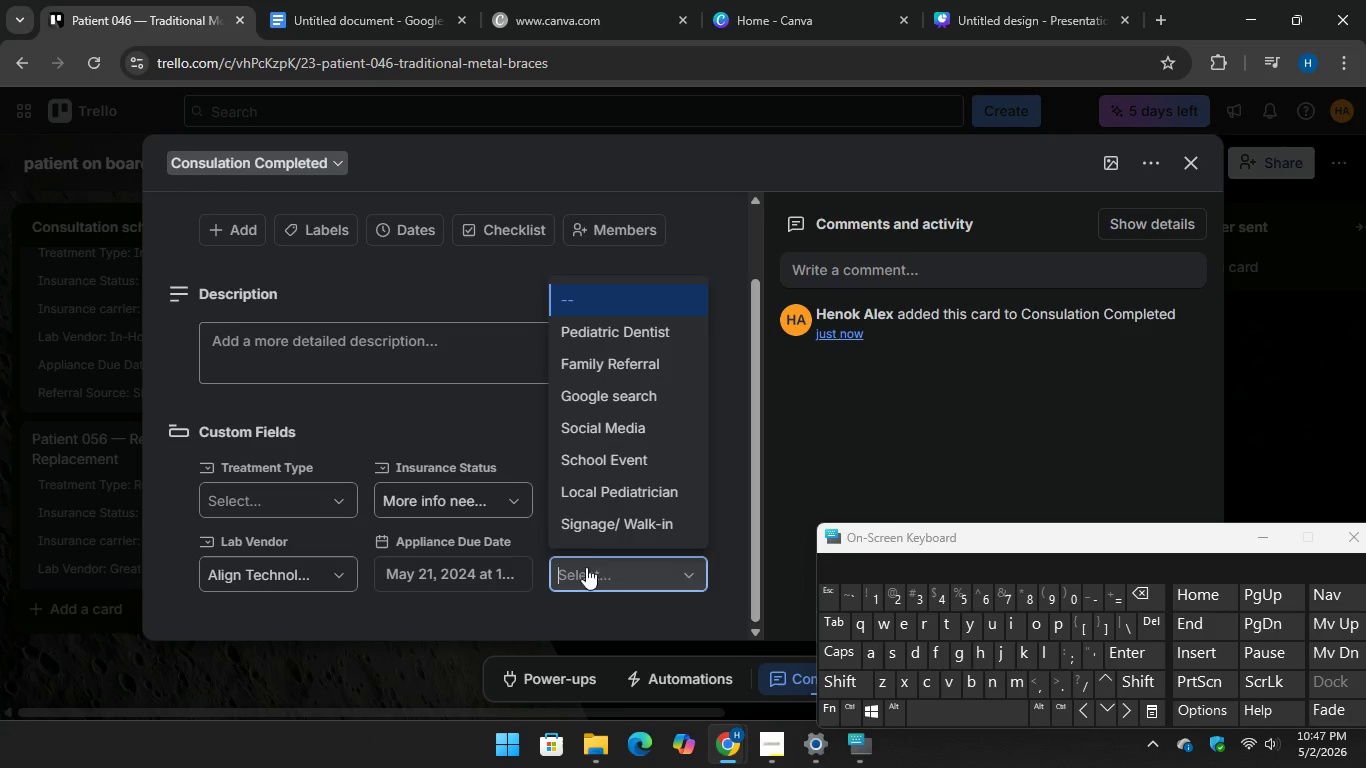 
left_click([595, 337])
 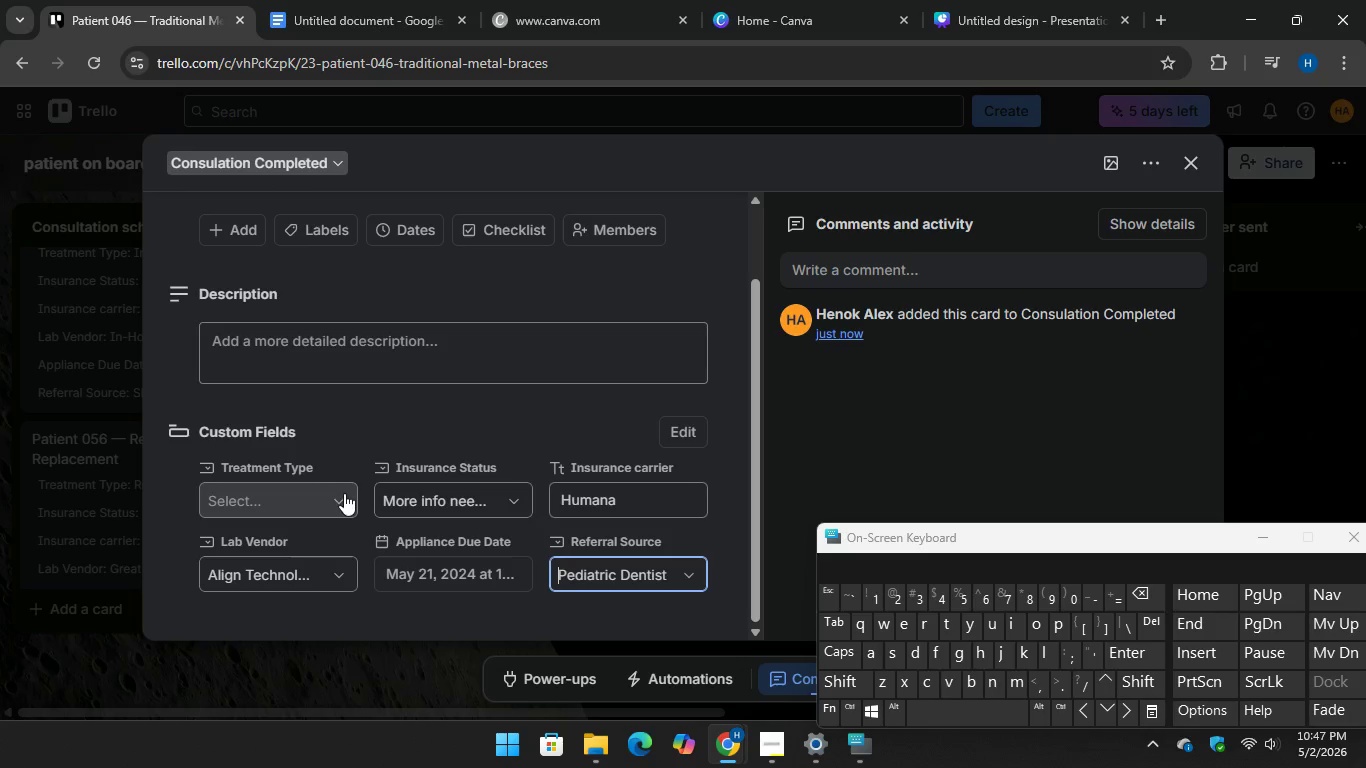 
left_click([337, 494])
 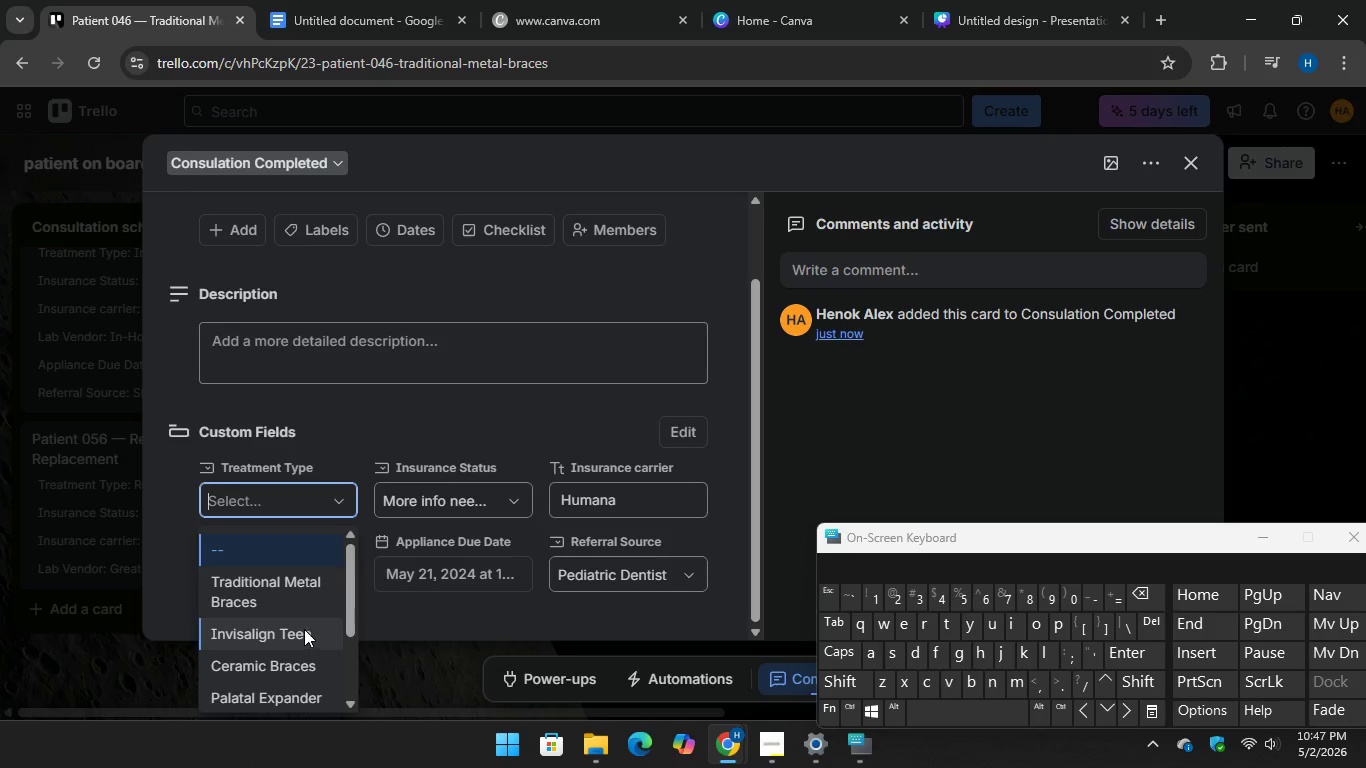 
left_click([300, 593])
 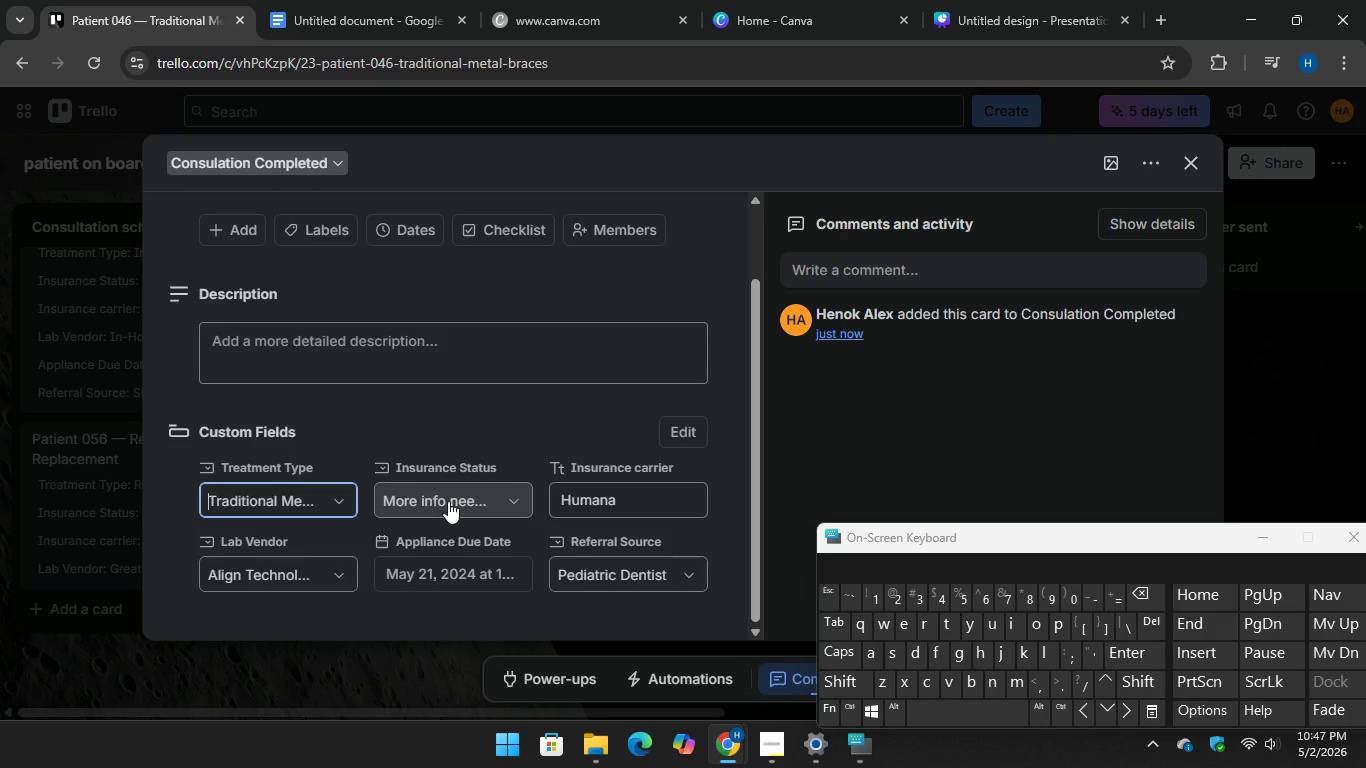 
scroll: coordinate [636, 501], scroll_direction: down, amount: 3.0
 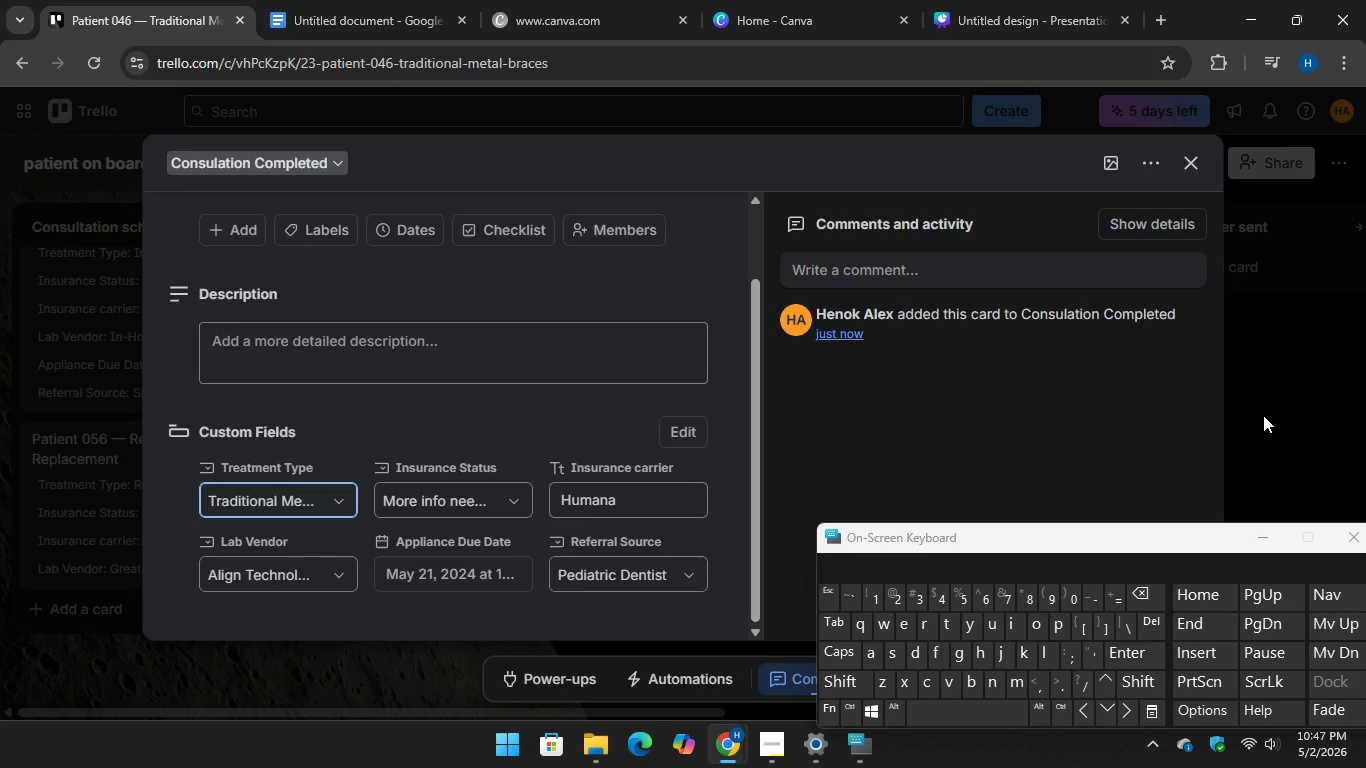 
left_click([1293, 389])
 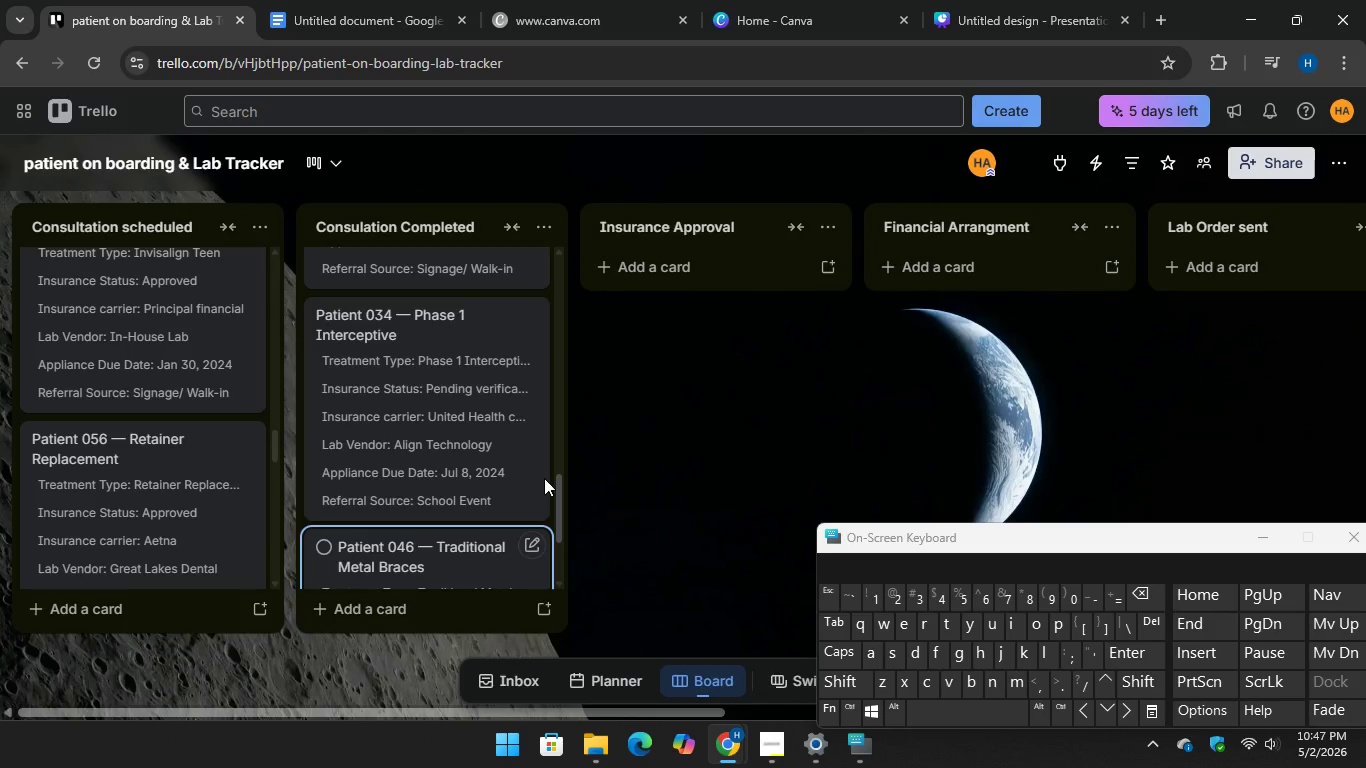 
scroll: coordinate [424, 475], scroll_direction: down, amount: 8.0
 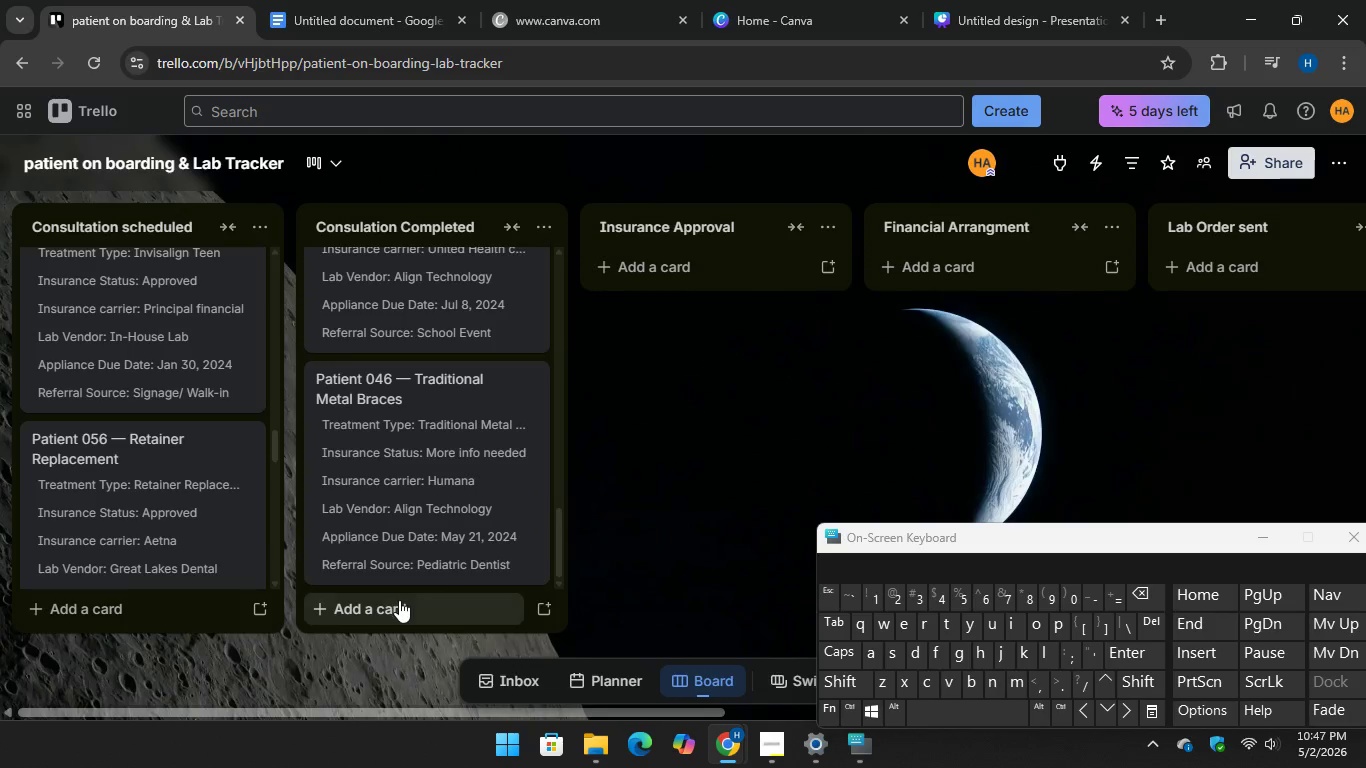 
left_click([399, 600])
 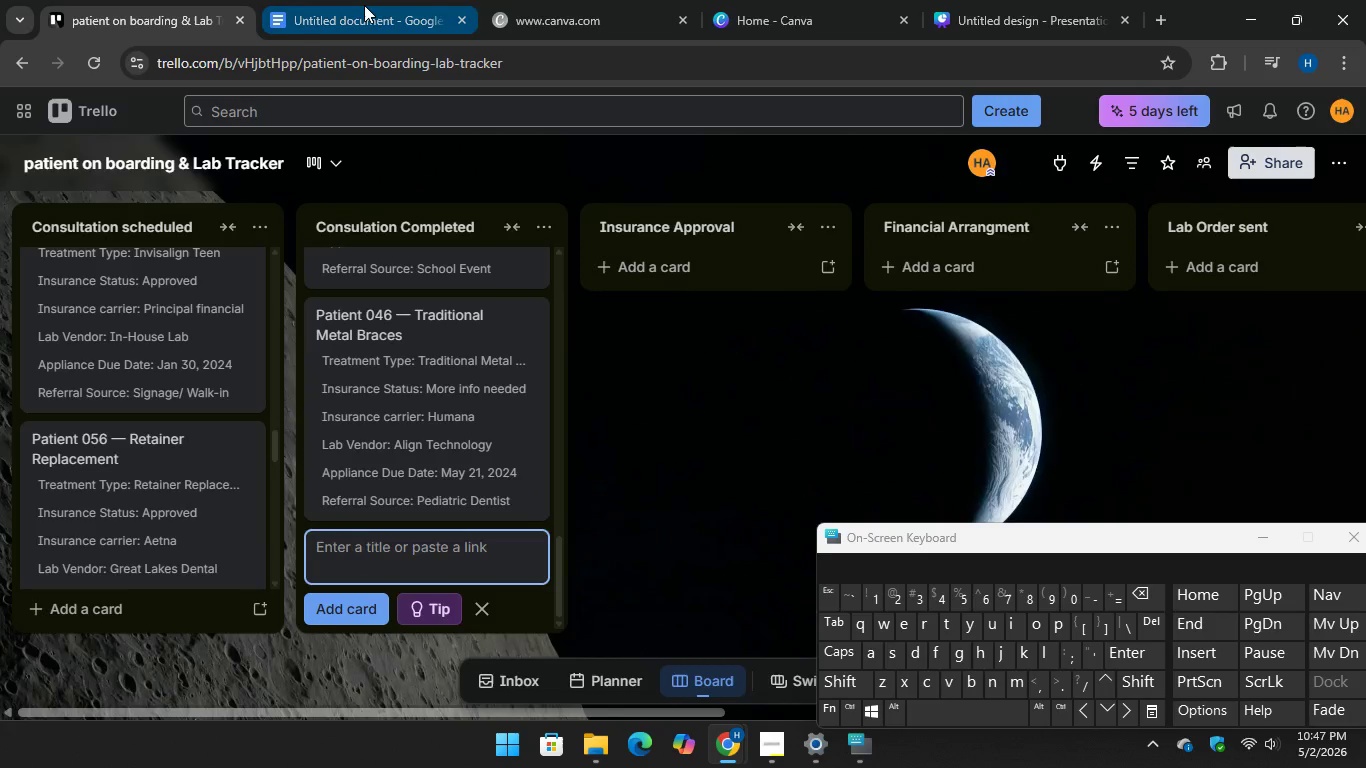 
left_click([364, 5])
 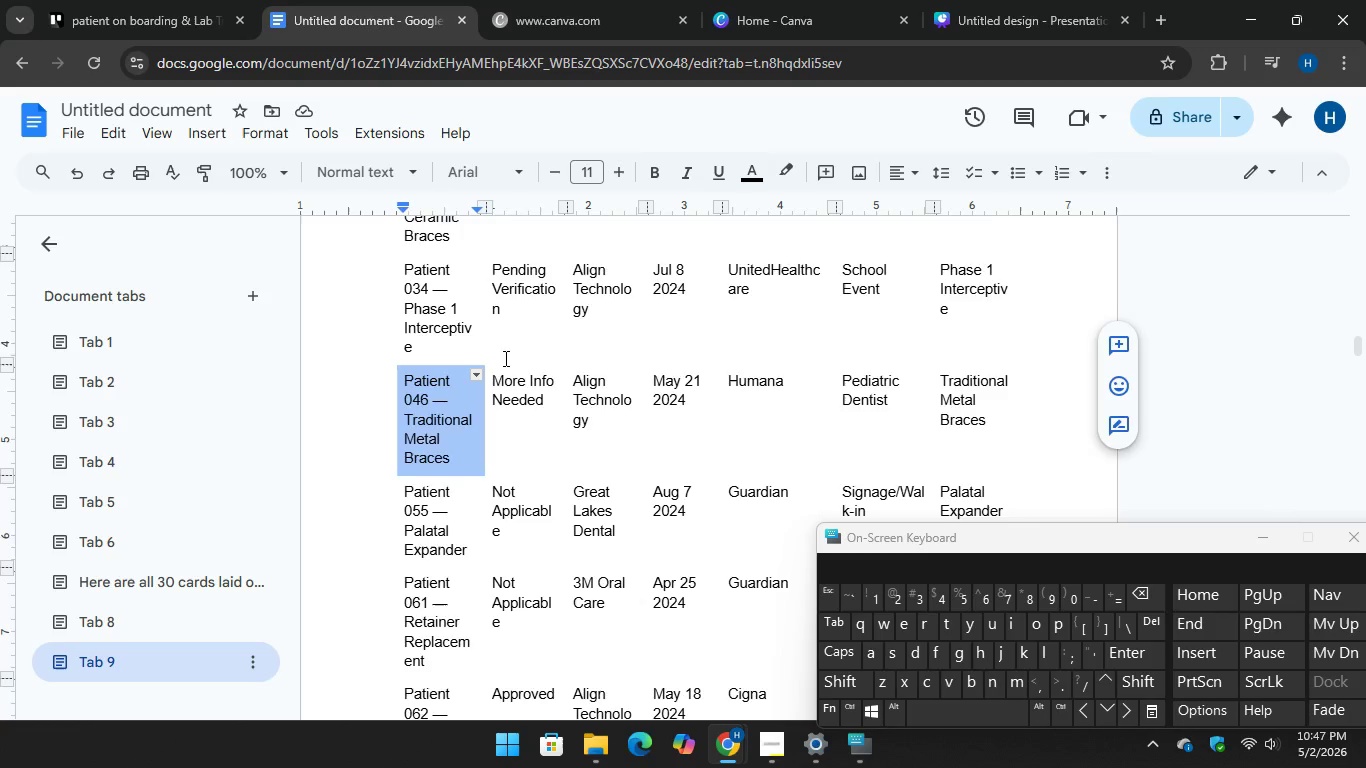 
scroll: coordinate [504, 358], scroll_direction: down, amount: 2.0
 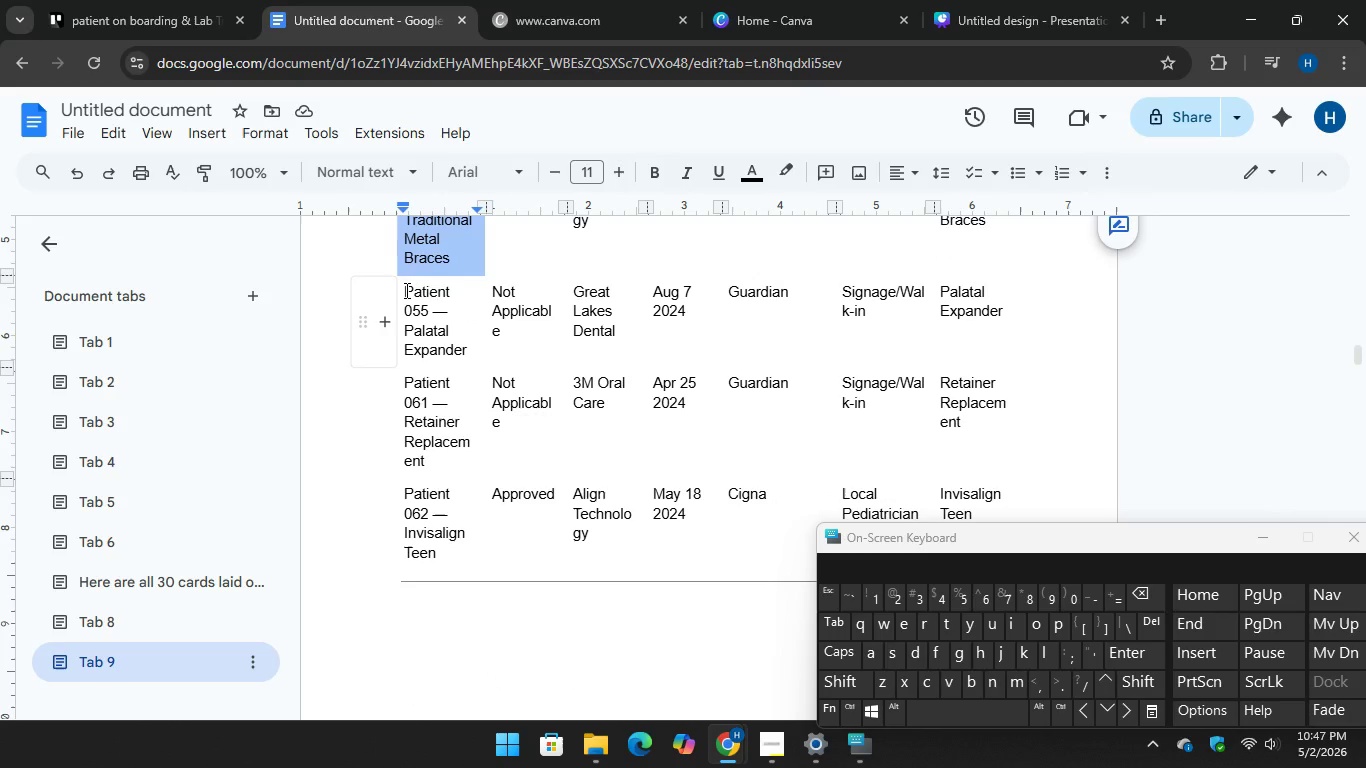 
left_click_drag(start_coordinate=[405, 290], to_coordinate=[470, 363])
 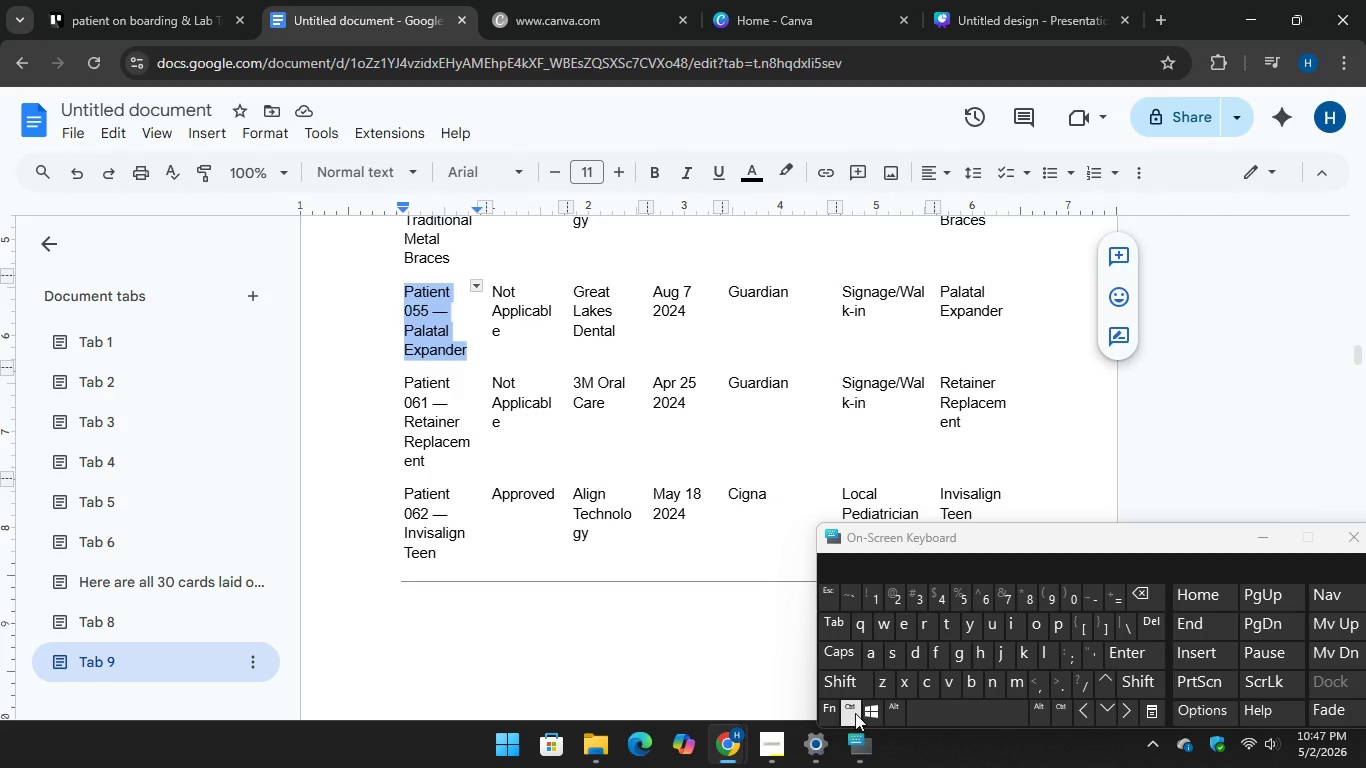 
key(Control+C)
 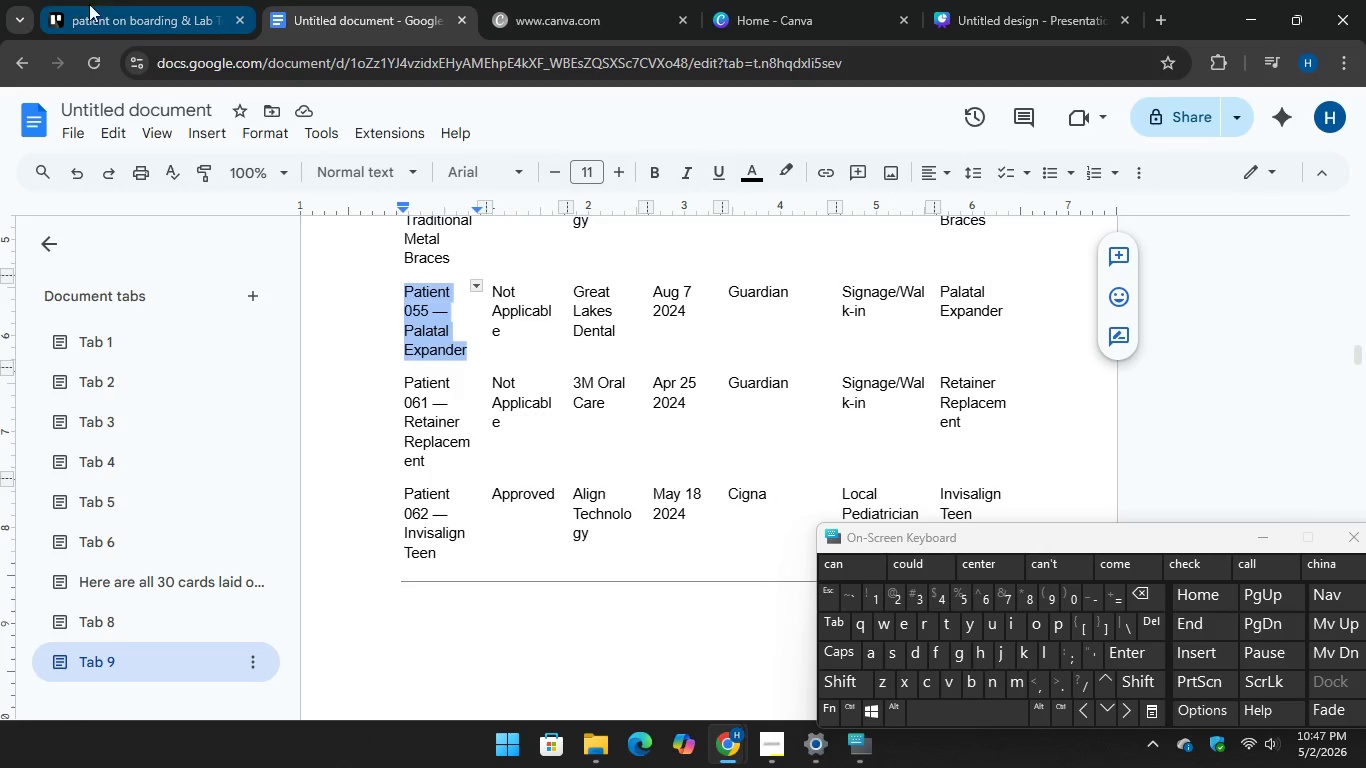 
left_click([99, 4])
 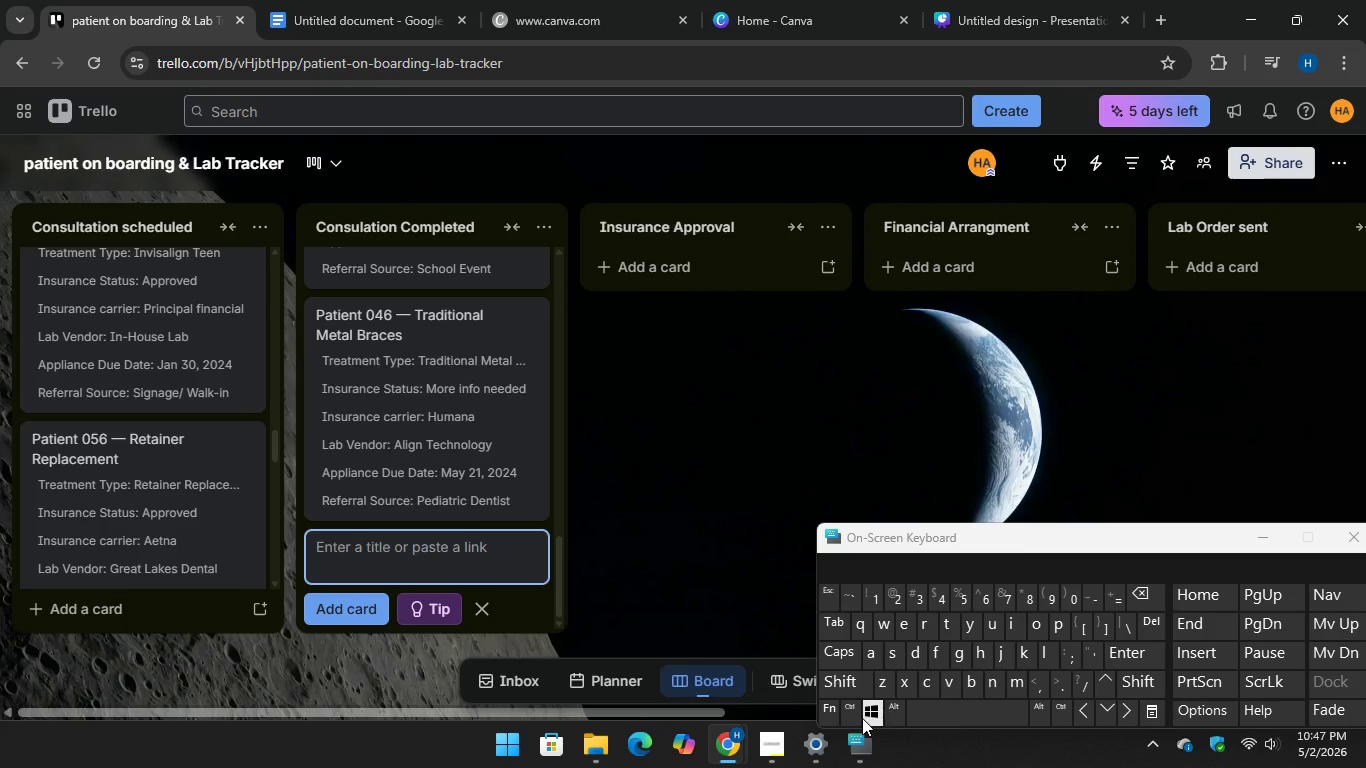 
key(Control+V)
 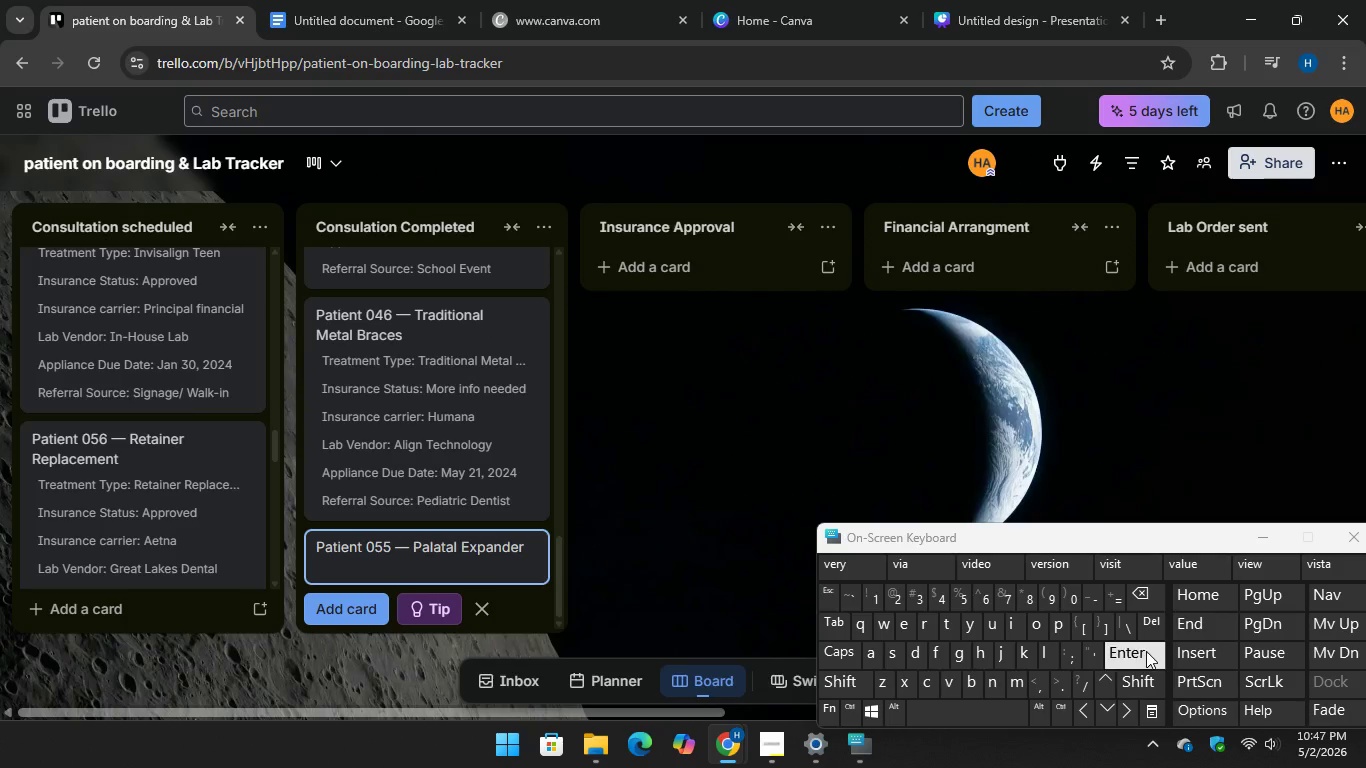 
key(Enter)
 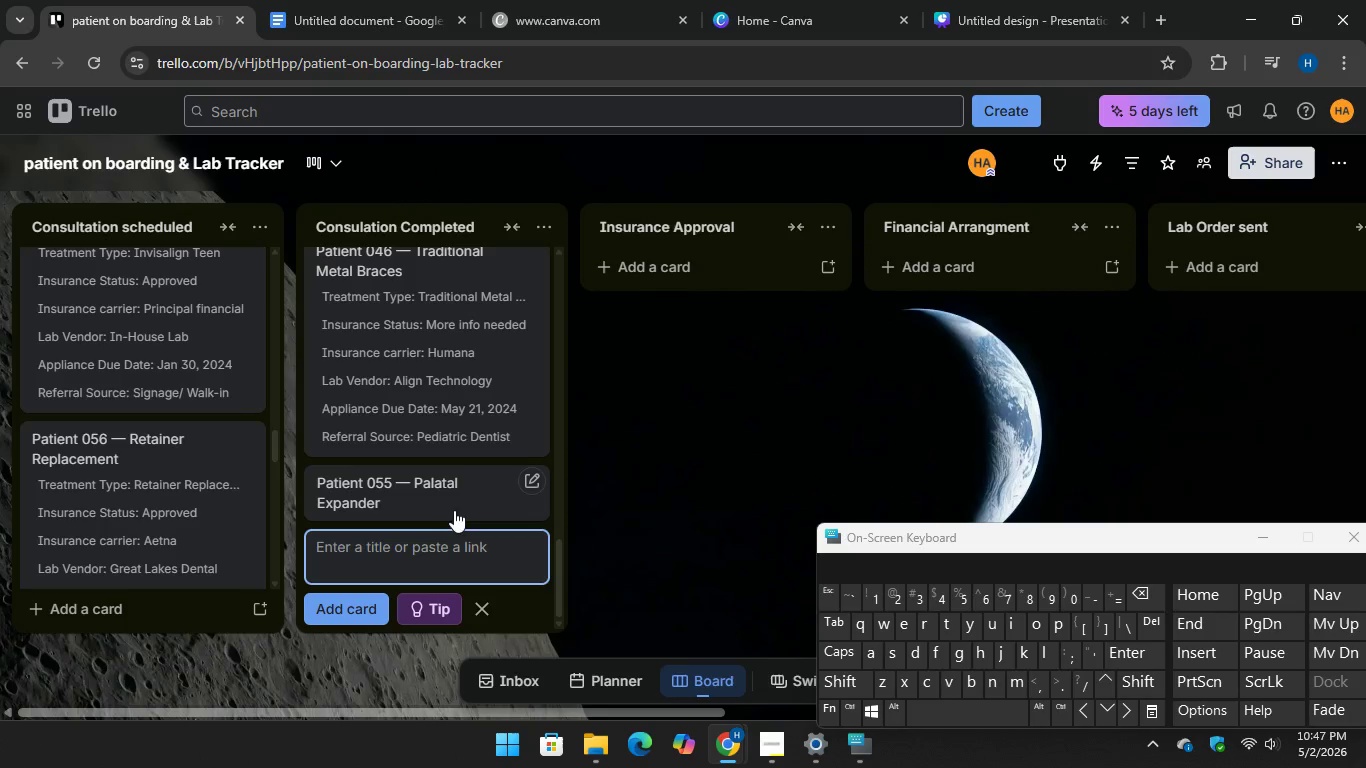 
left_click([431, 487])
 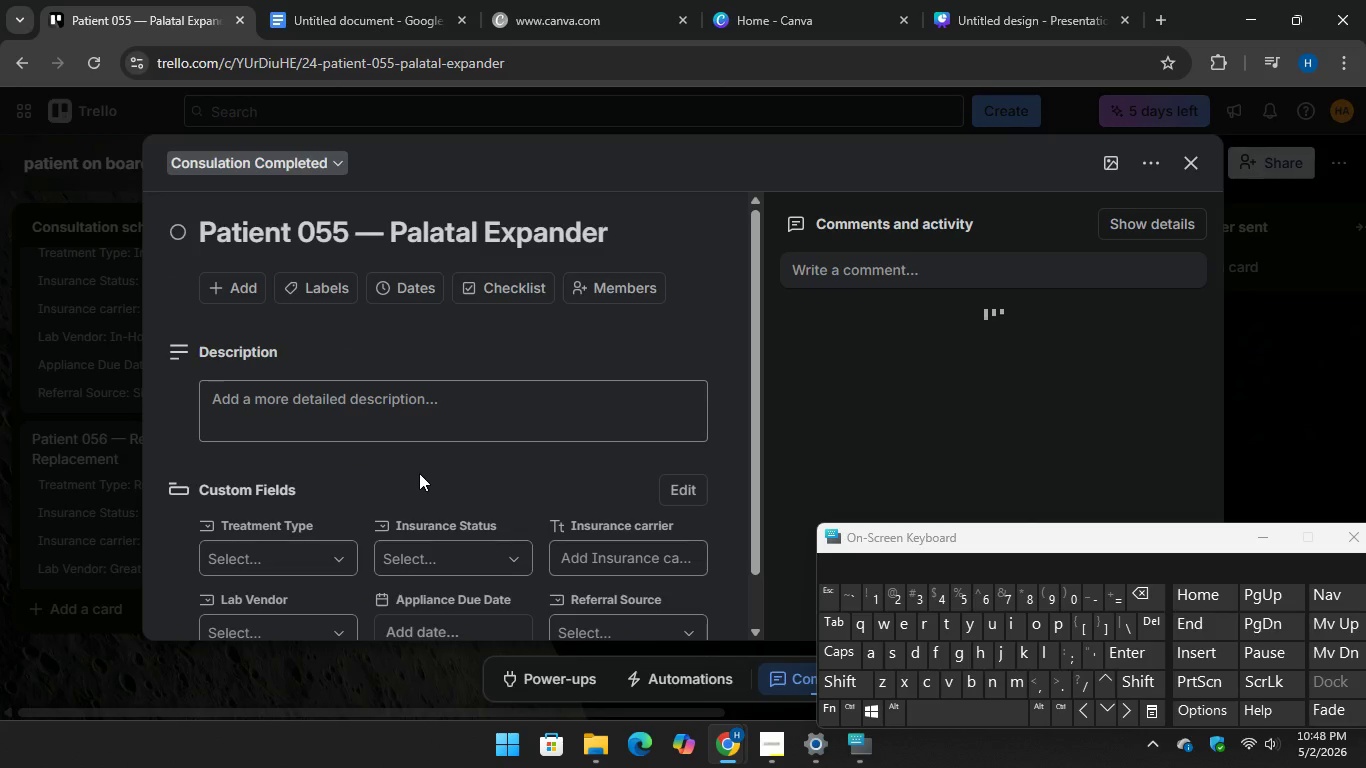 
scroll: coordinate [419, 473], scroll_direction: down, amount: 2.0
 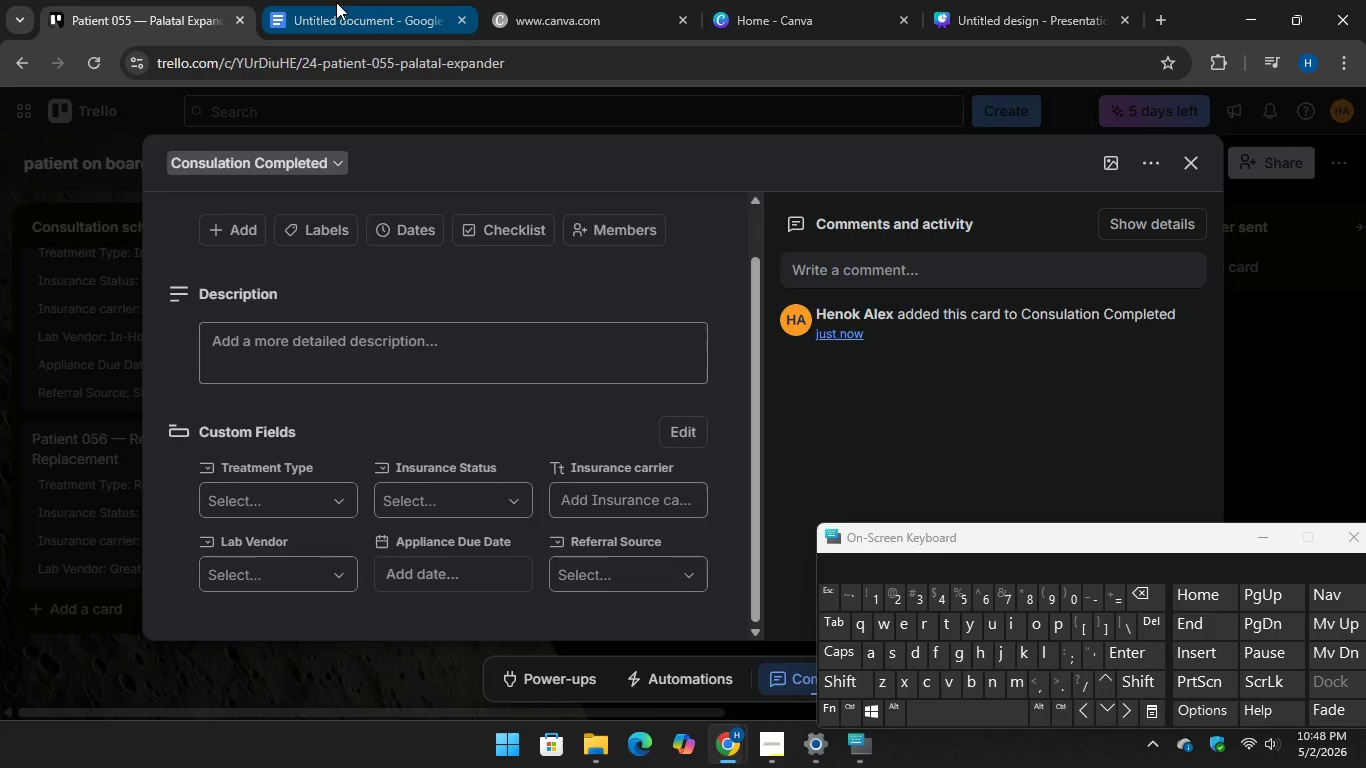 
left_click([336, 2])
 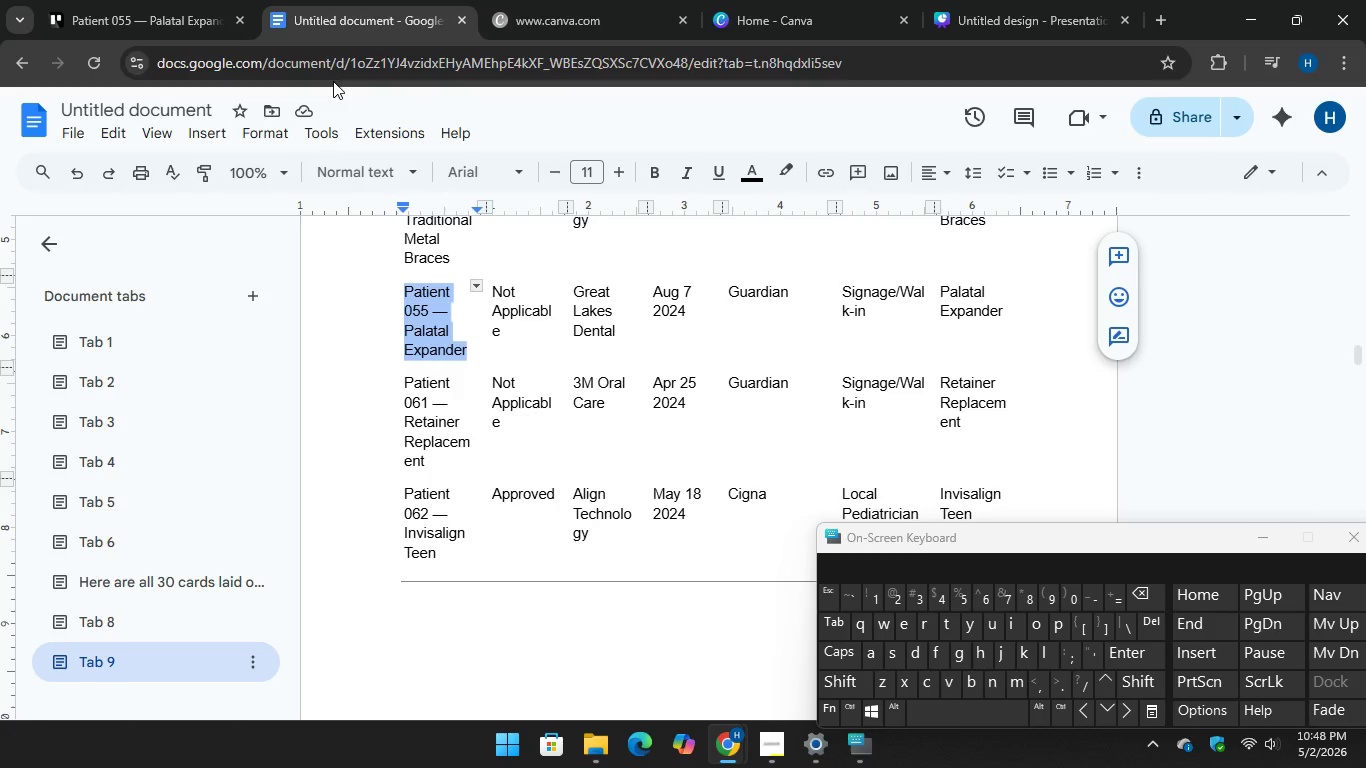 
left_click([170, 13])
 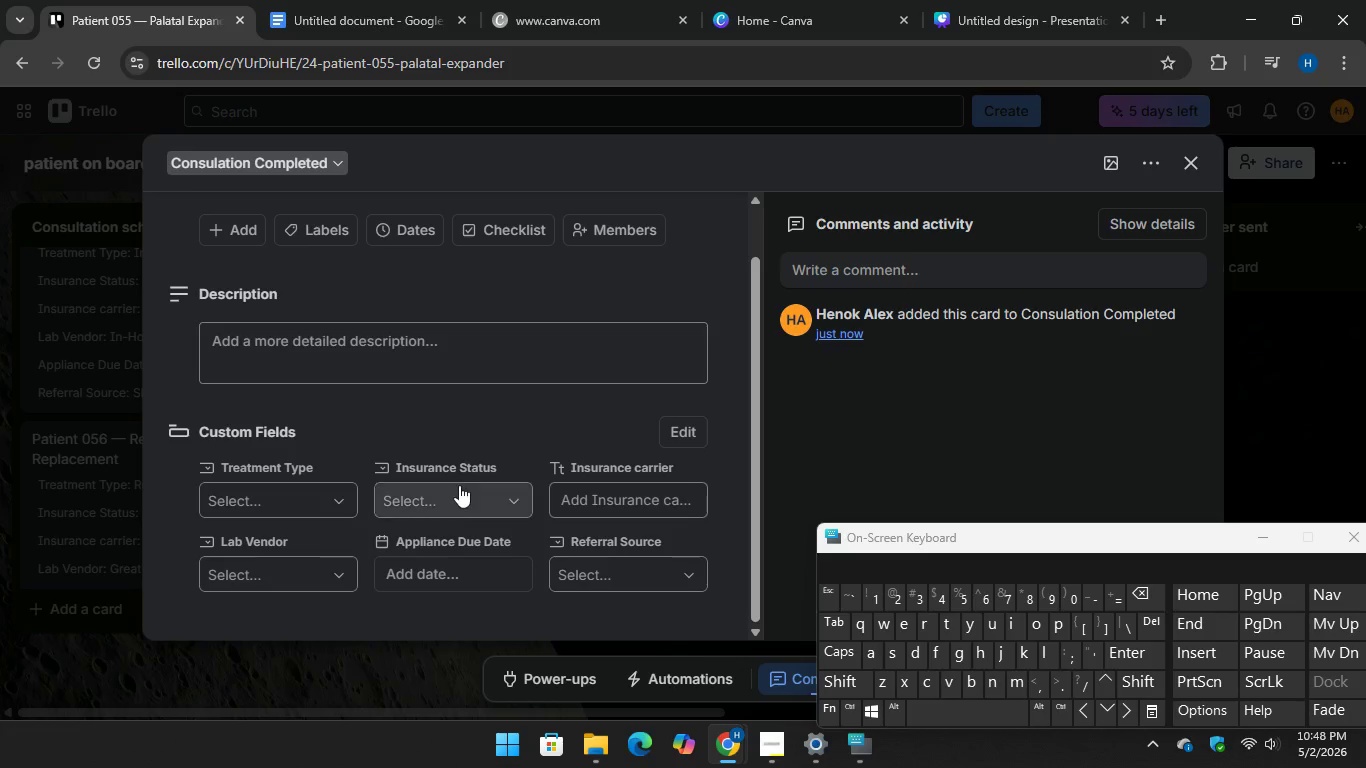 
left_click([459, 490])
 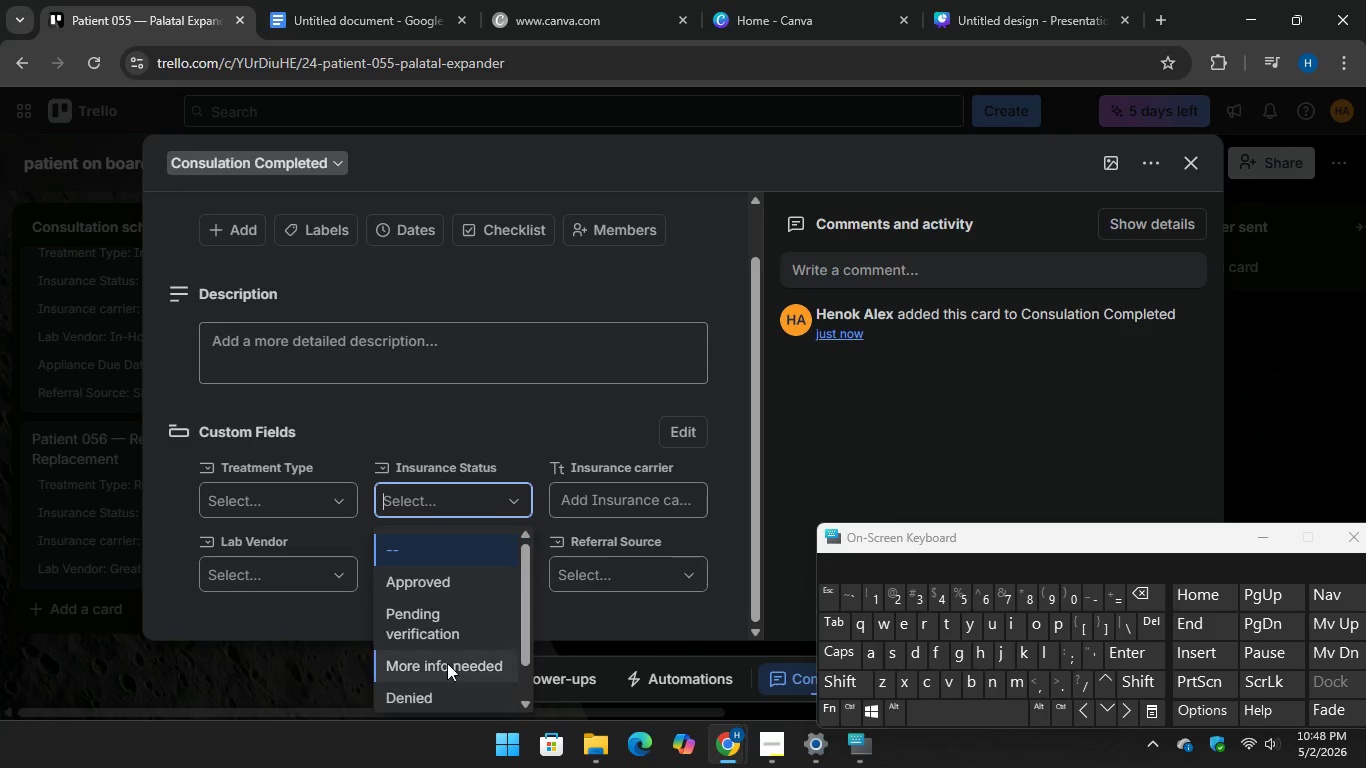 
scroll: coordinate [449, 652], scroll_direction: down, amount: 2.0
 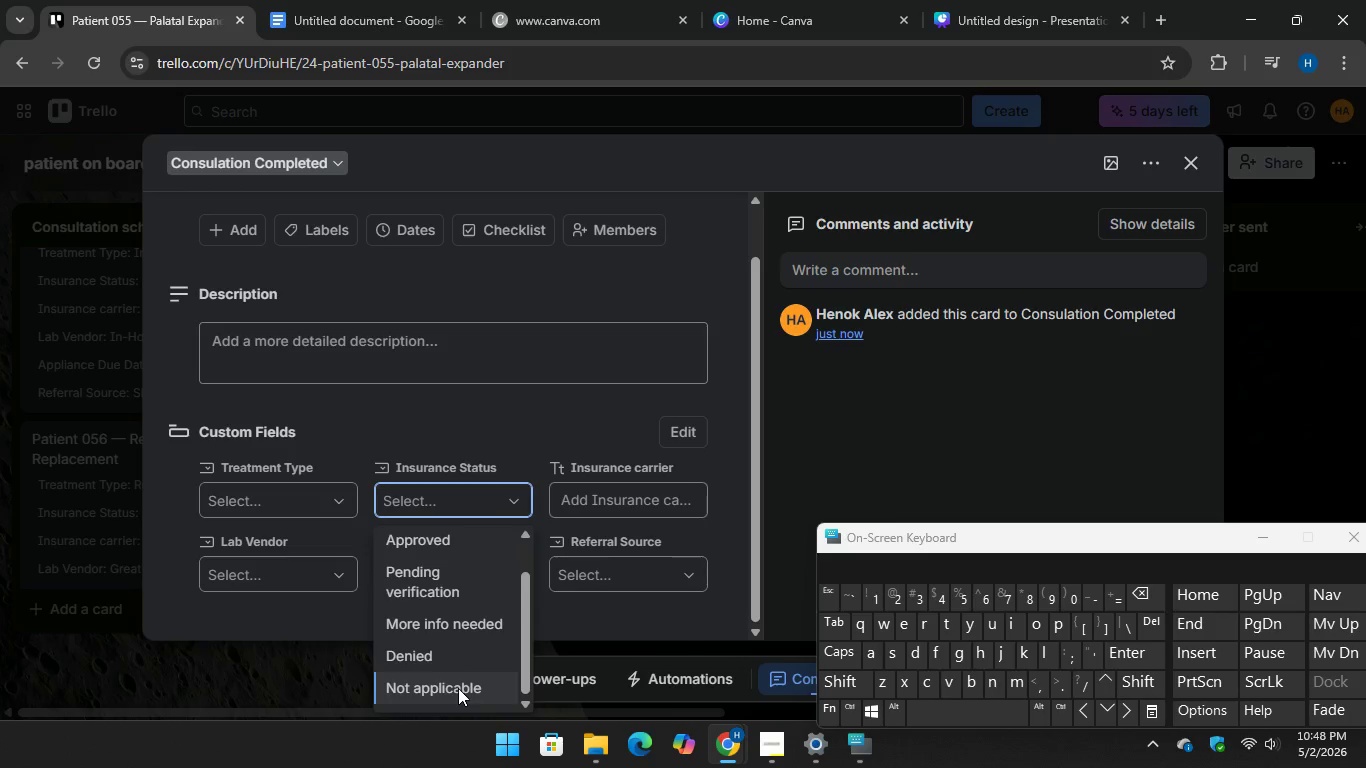 
left_click([458, 688])
 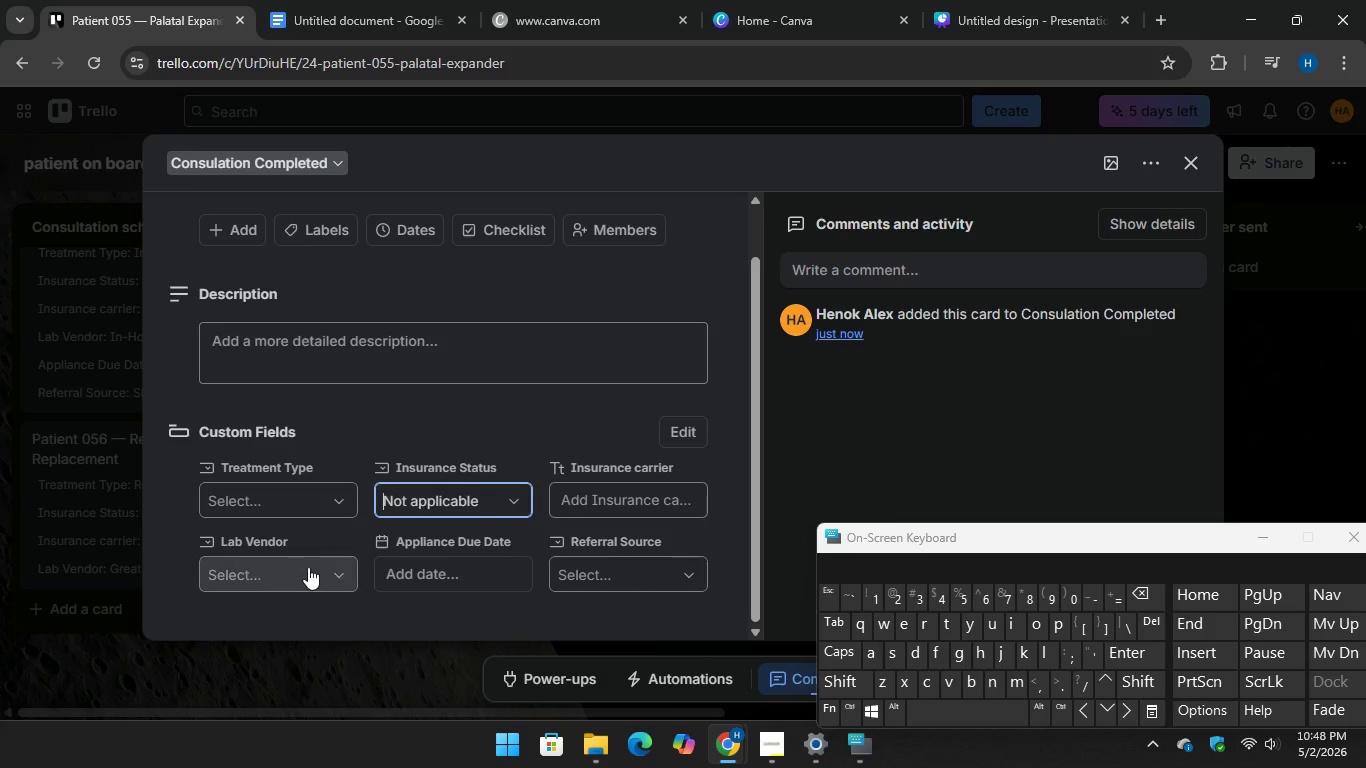 
left_click([308, 567])
 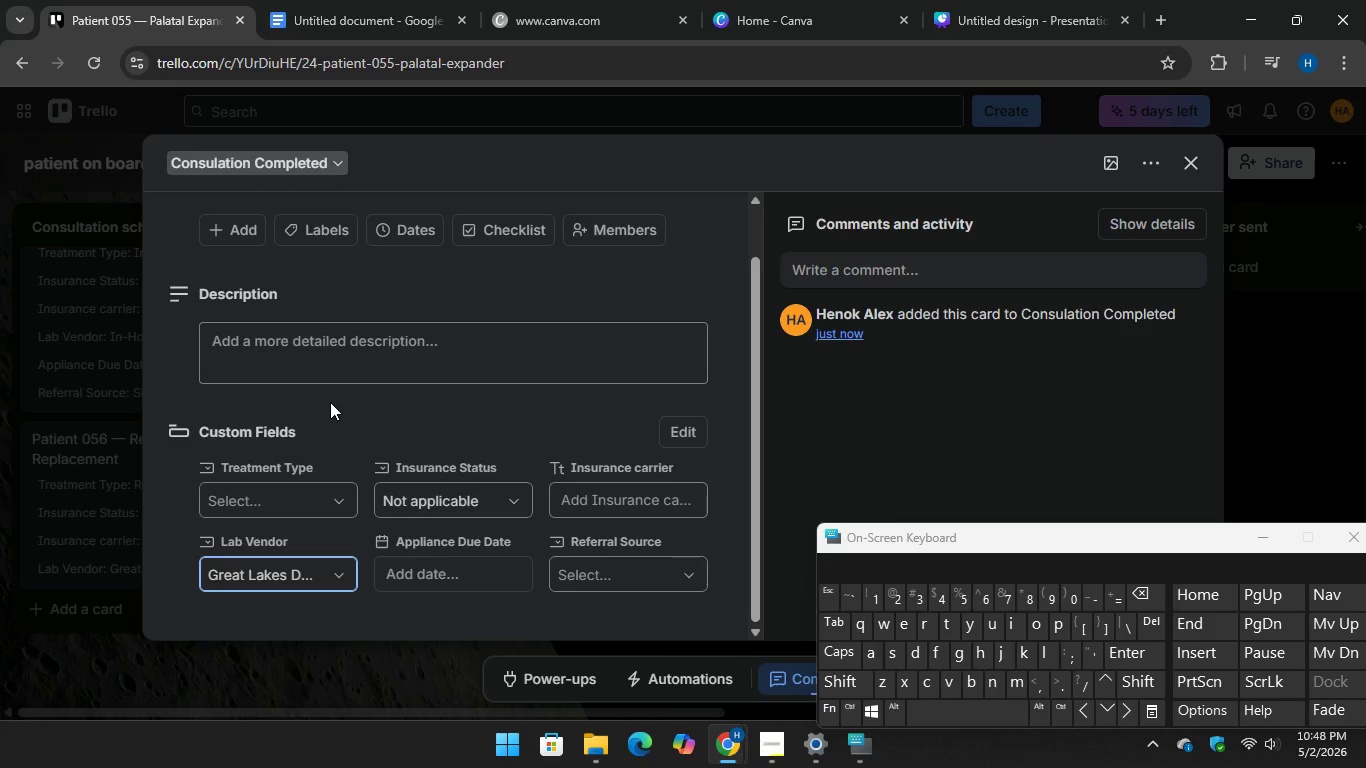 
left_click([369, 28])
 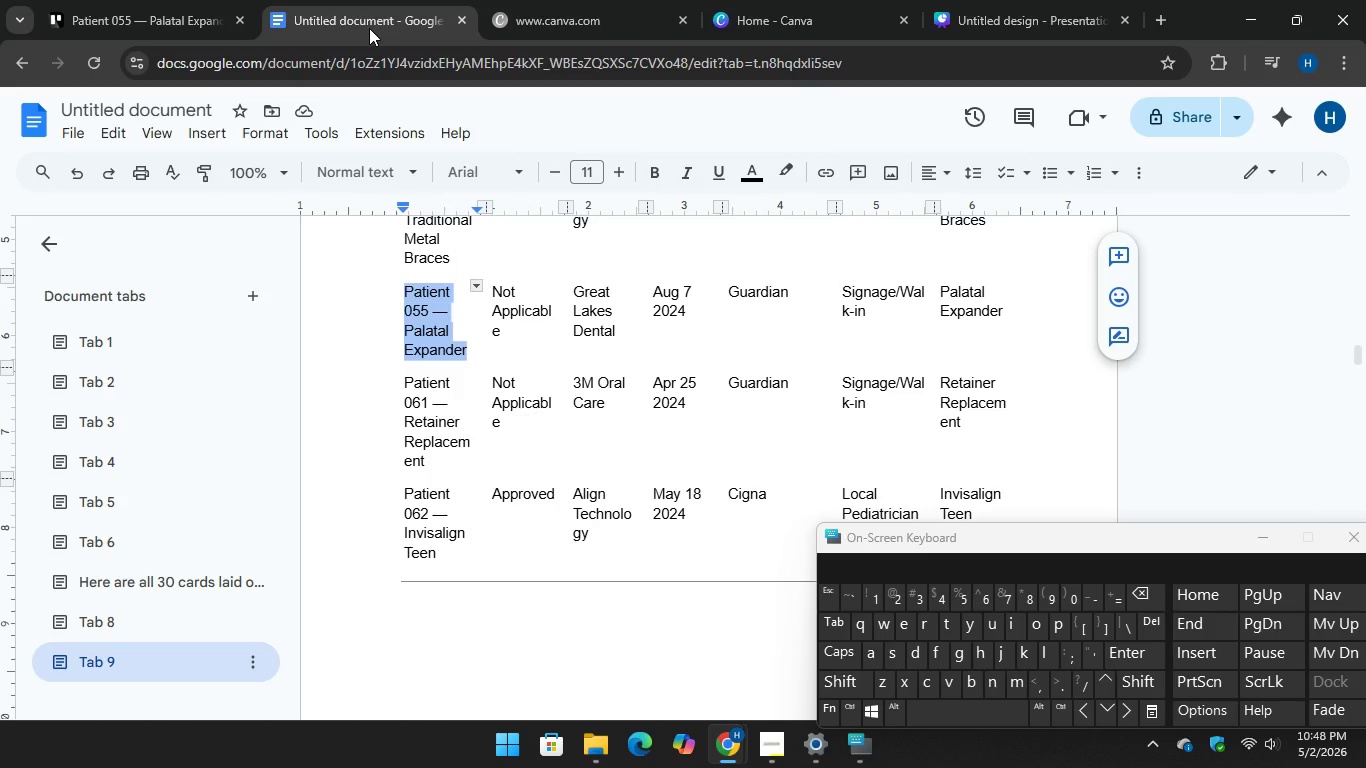 
left_click([176, 4])
 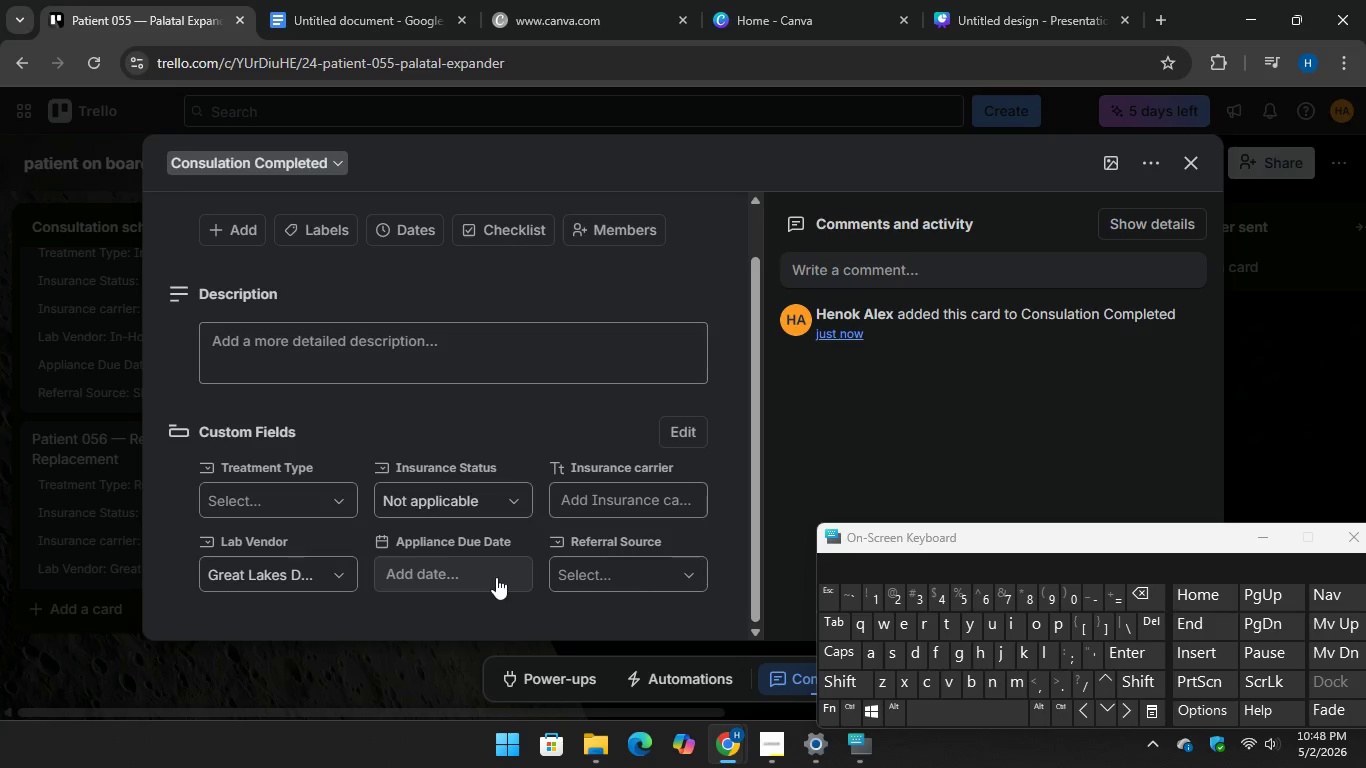 
left_click([478, 563])
 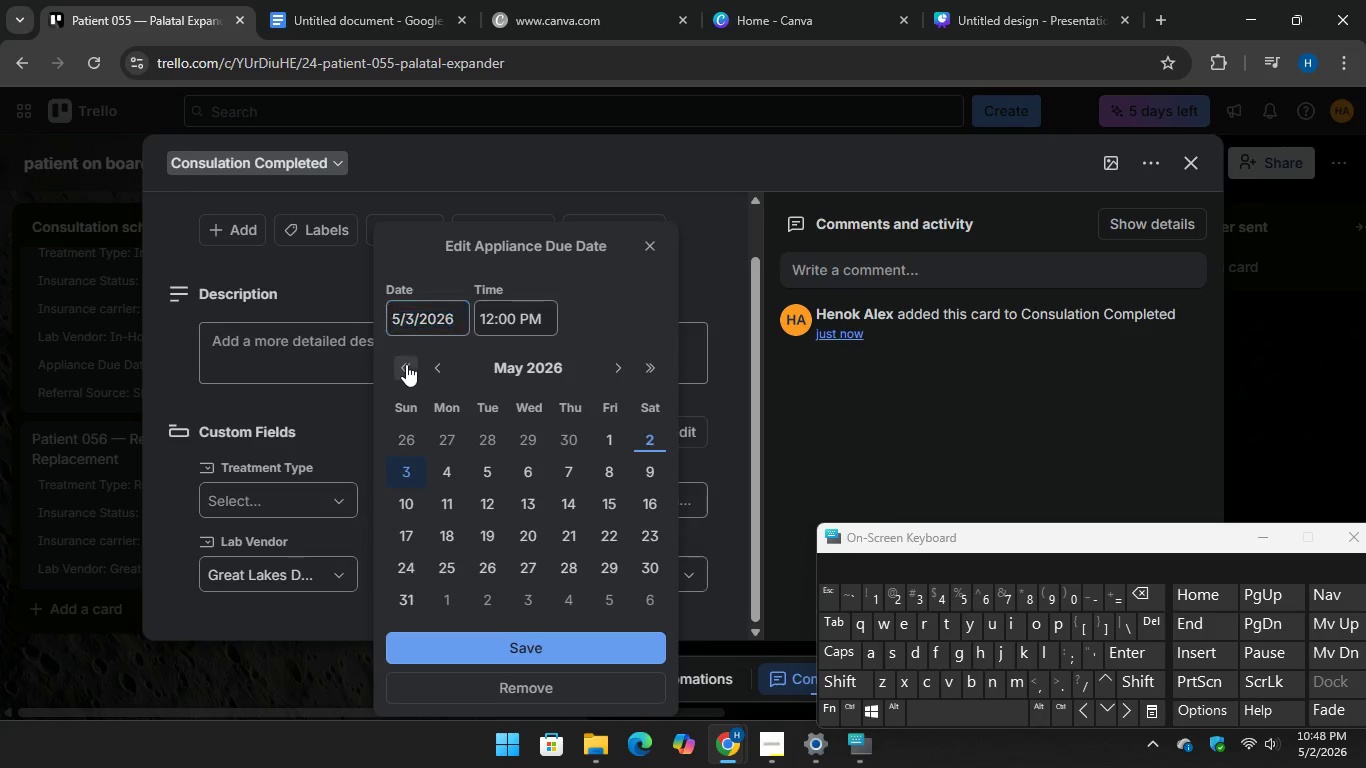 
double_click([406, 364])
 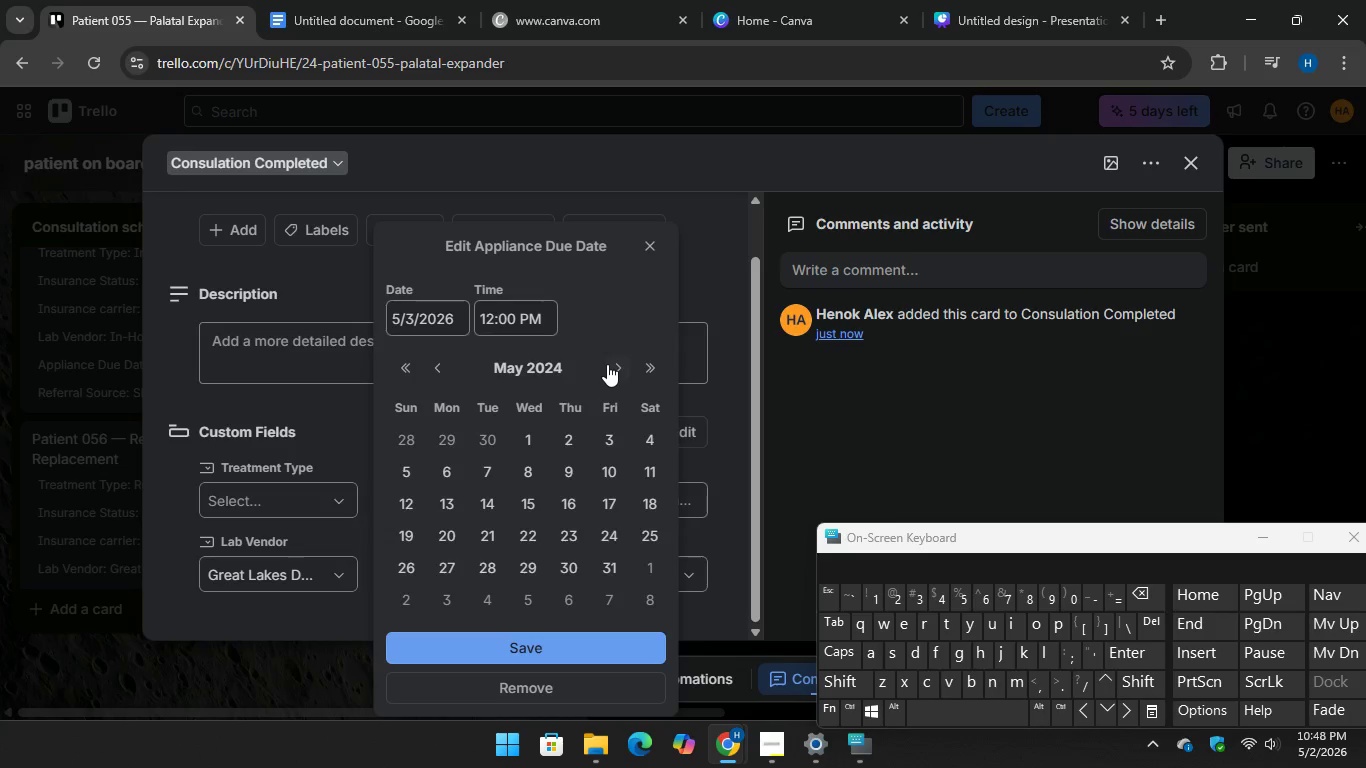 
double_click([615, 363])
 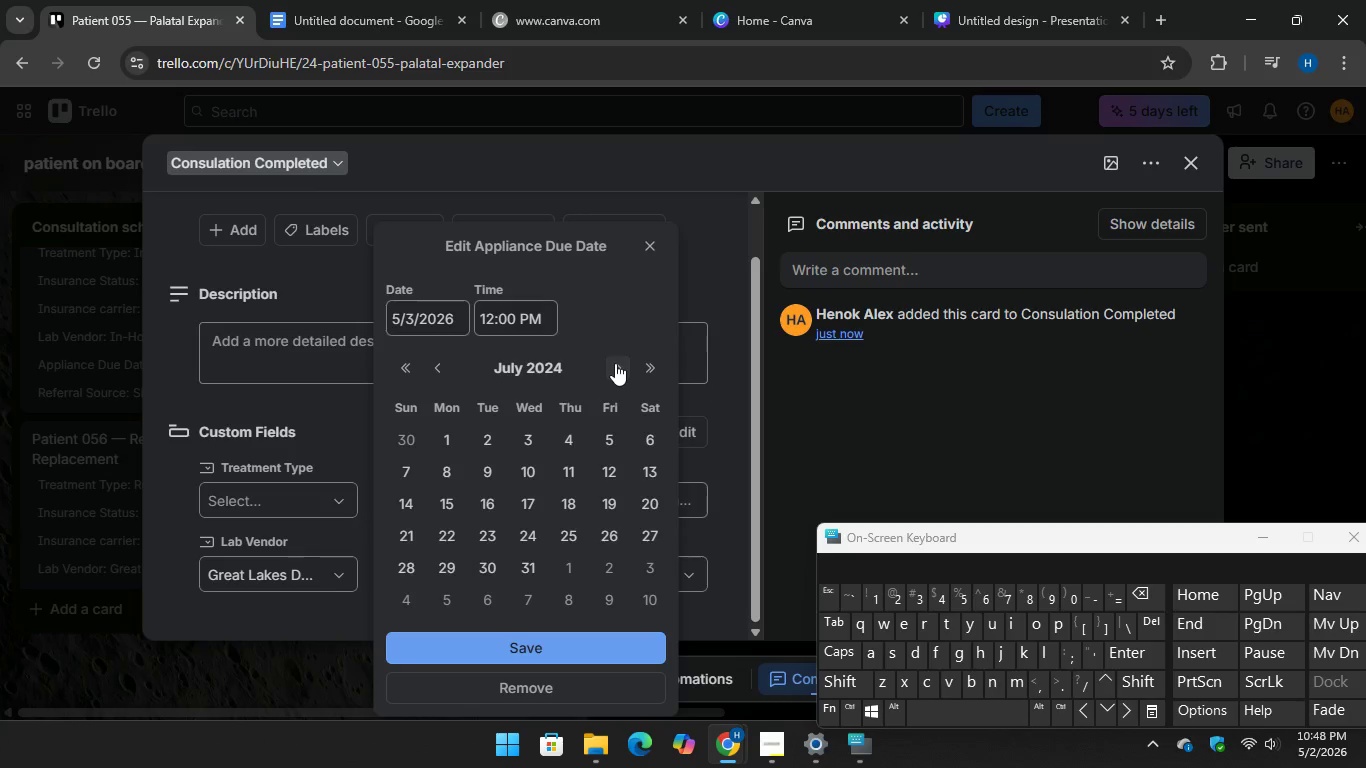 
left_click([615, 363])
 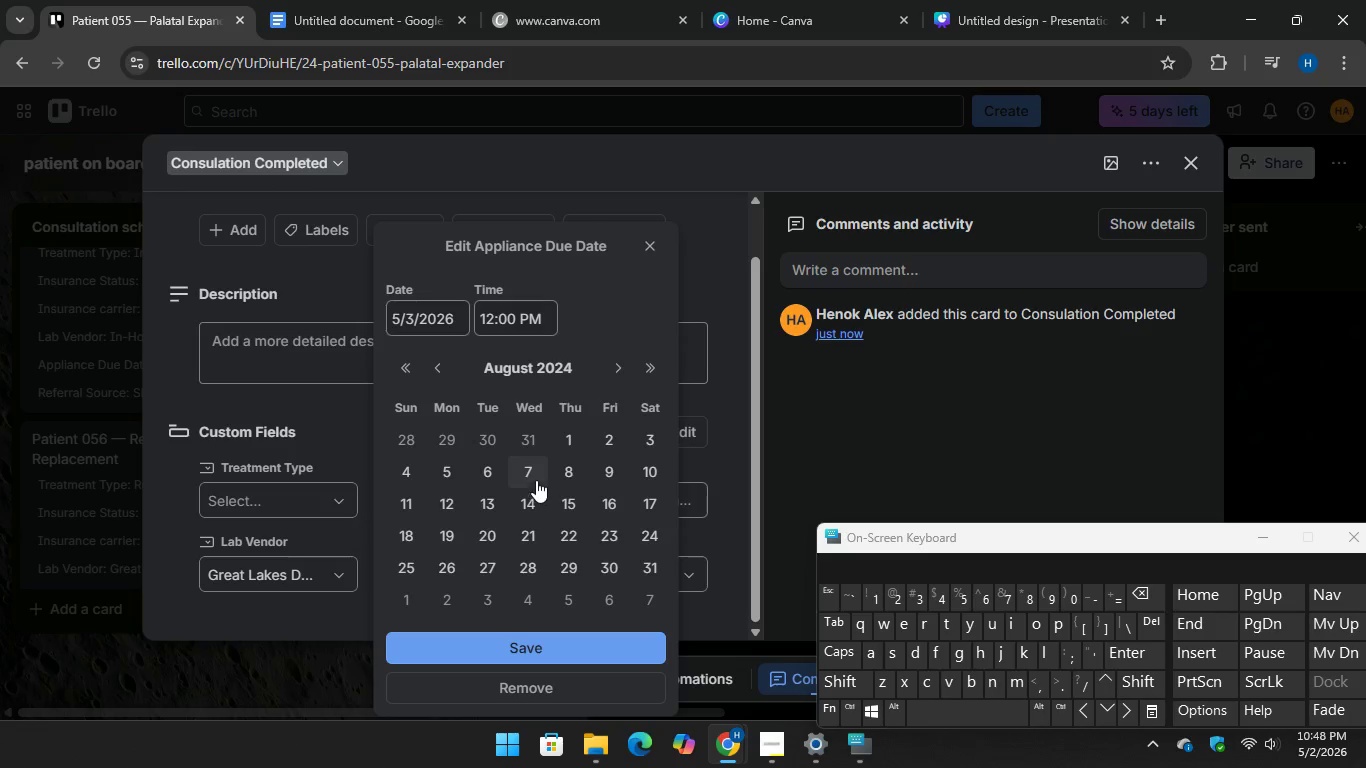 
left_click([535, 472])
 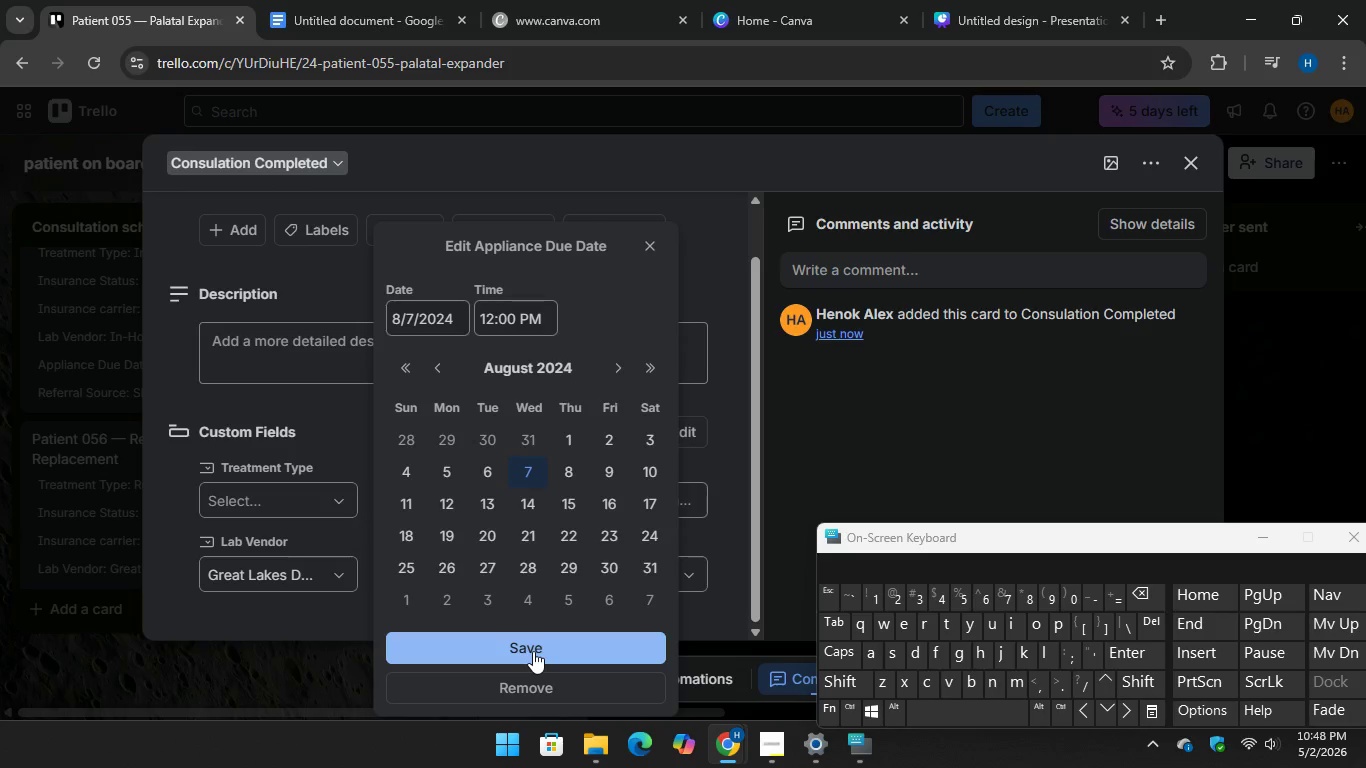 
left_click([533, 651])
 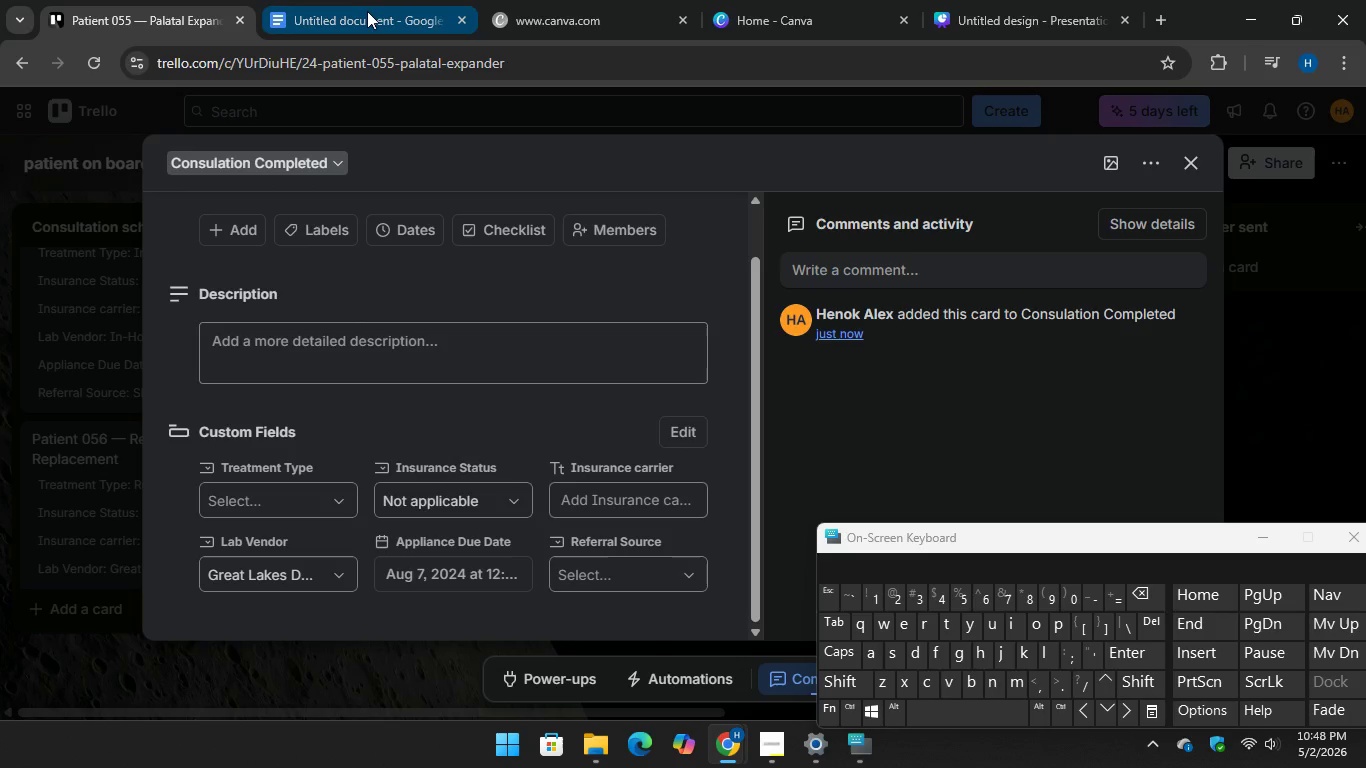 
left_click([363, 8])
 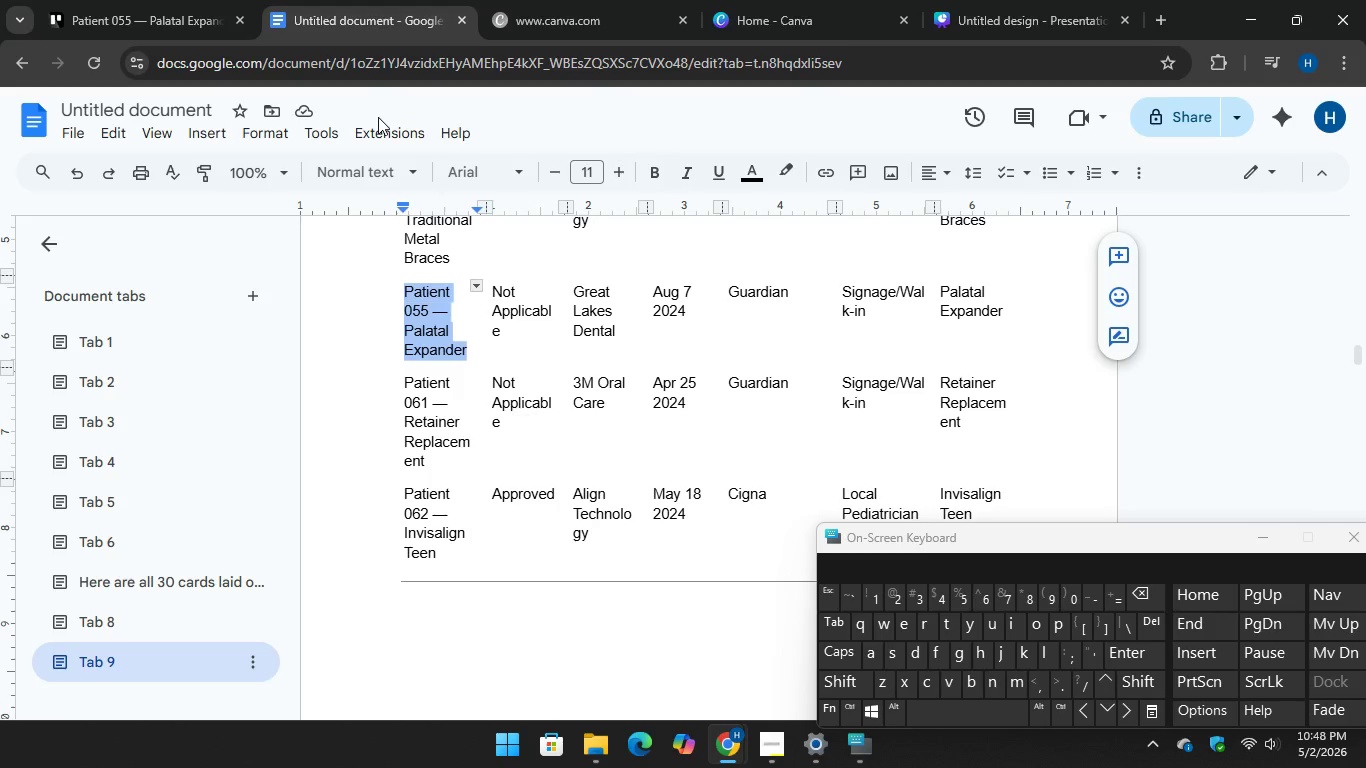 
left_click([189, 6])
 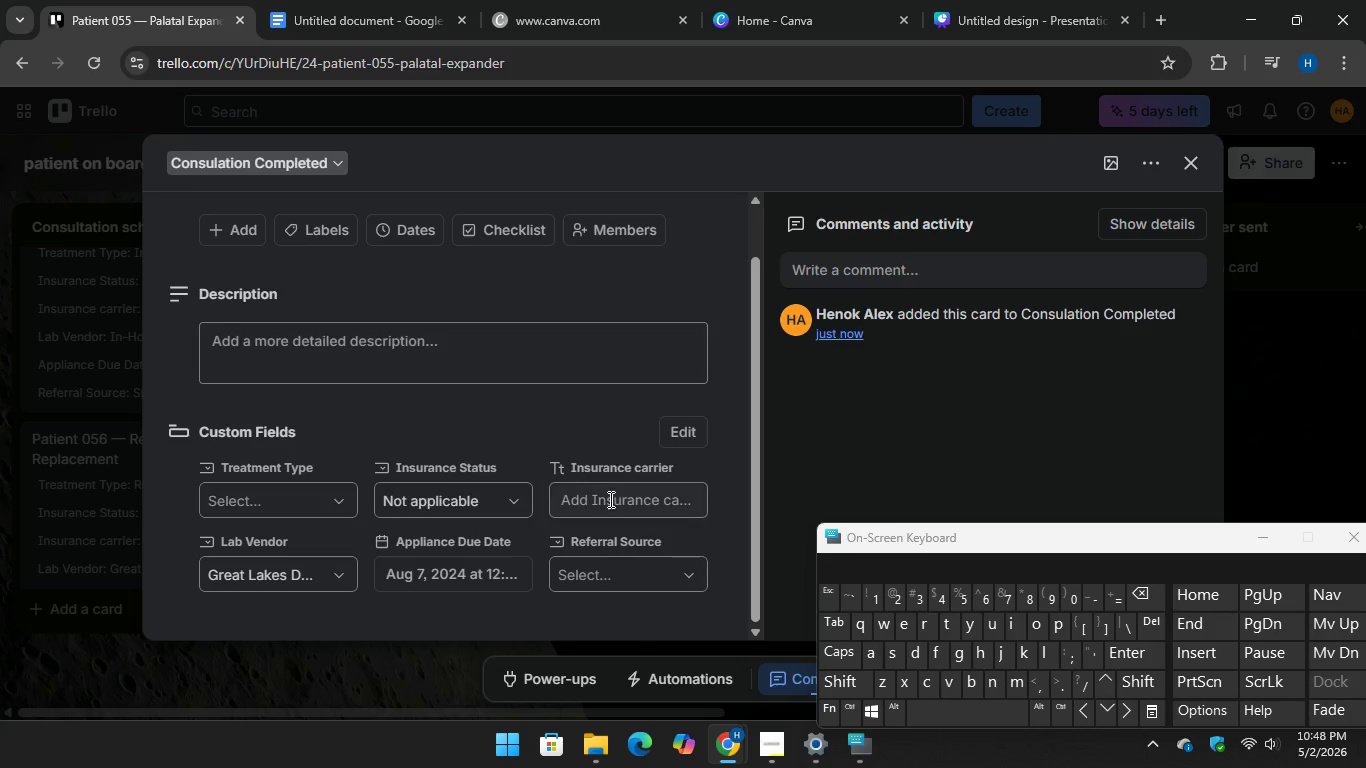 
left_click([608, 499])
 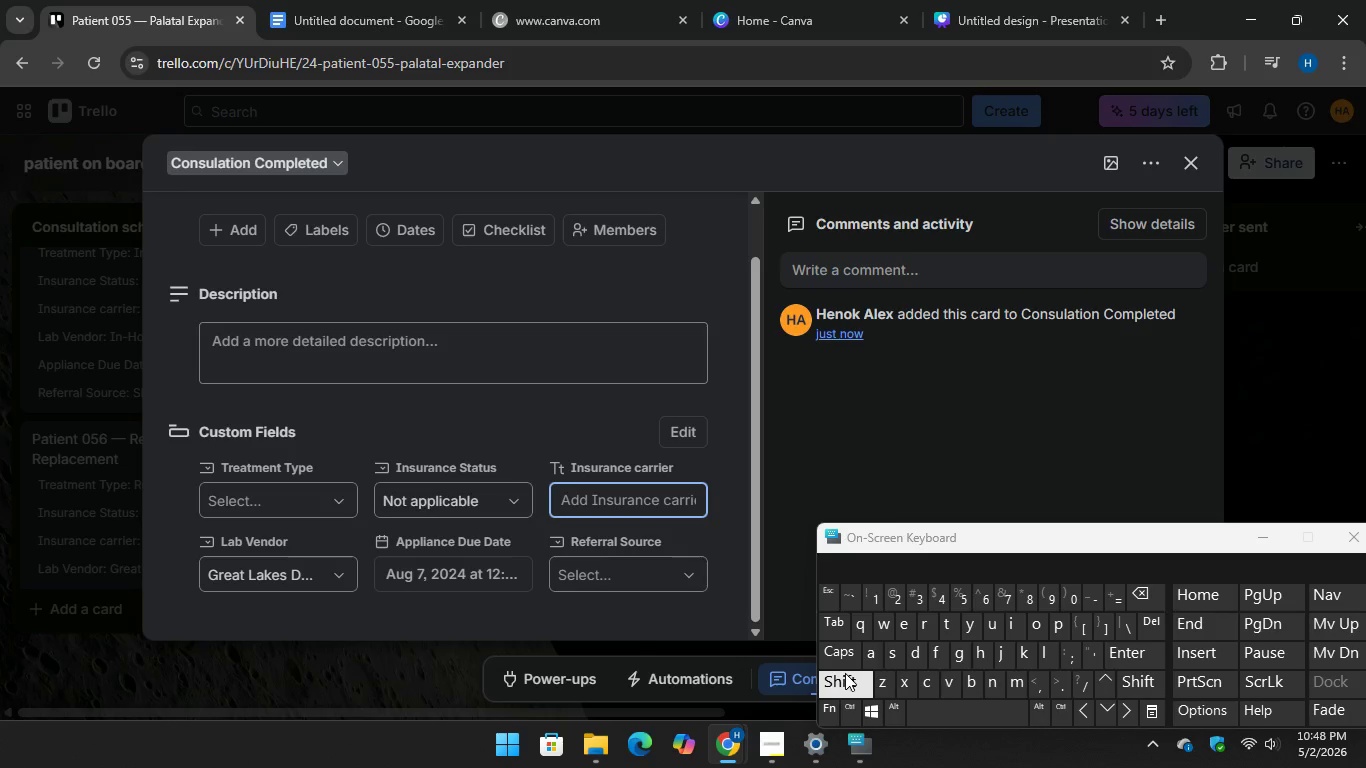 
type(Gua)
 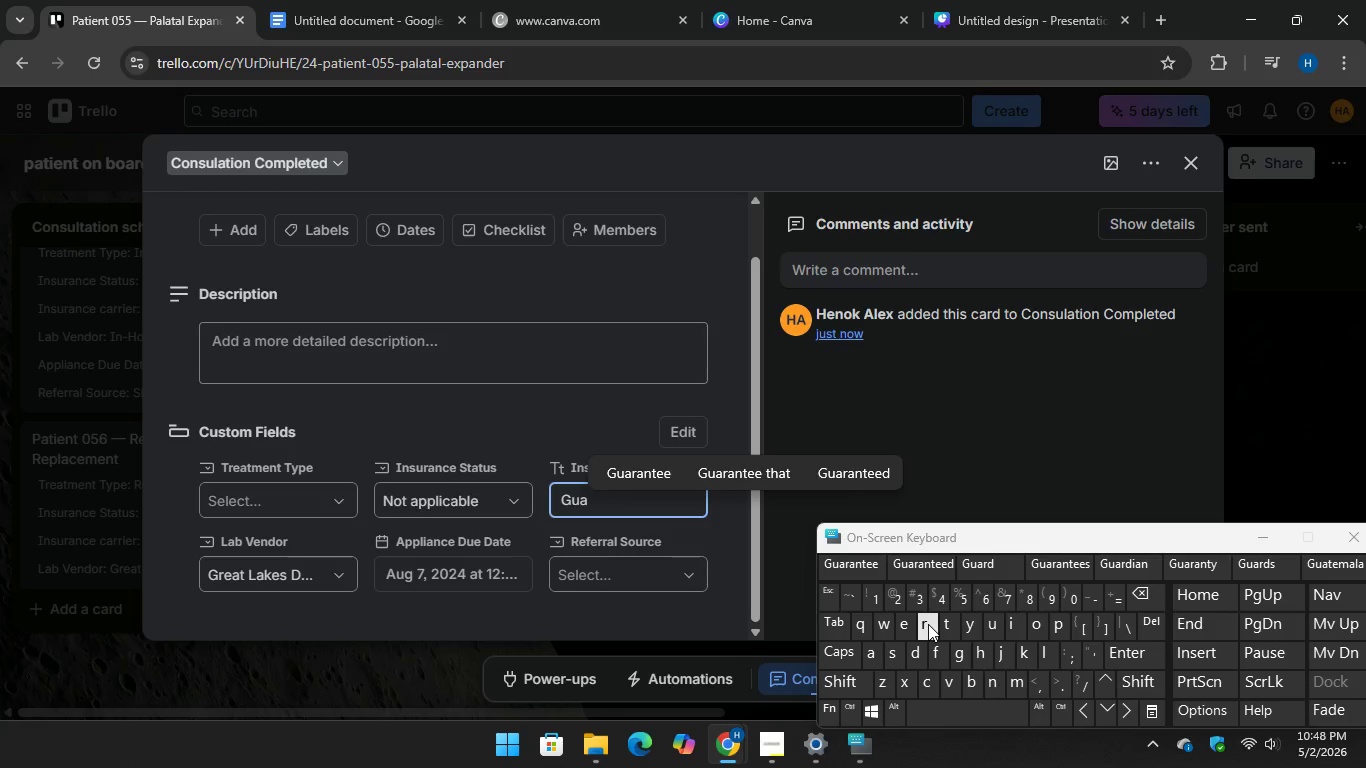 
type(di)
 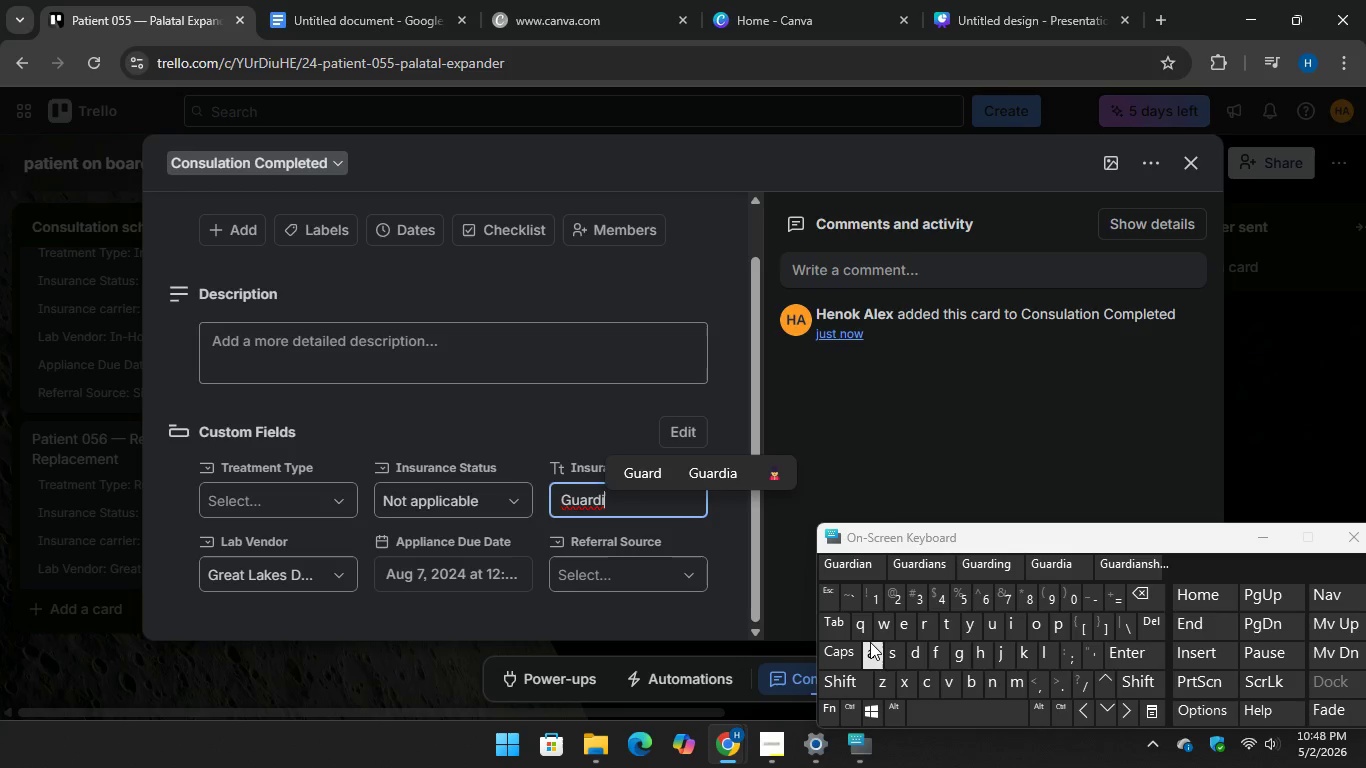 
key(A)
 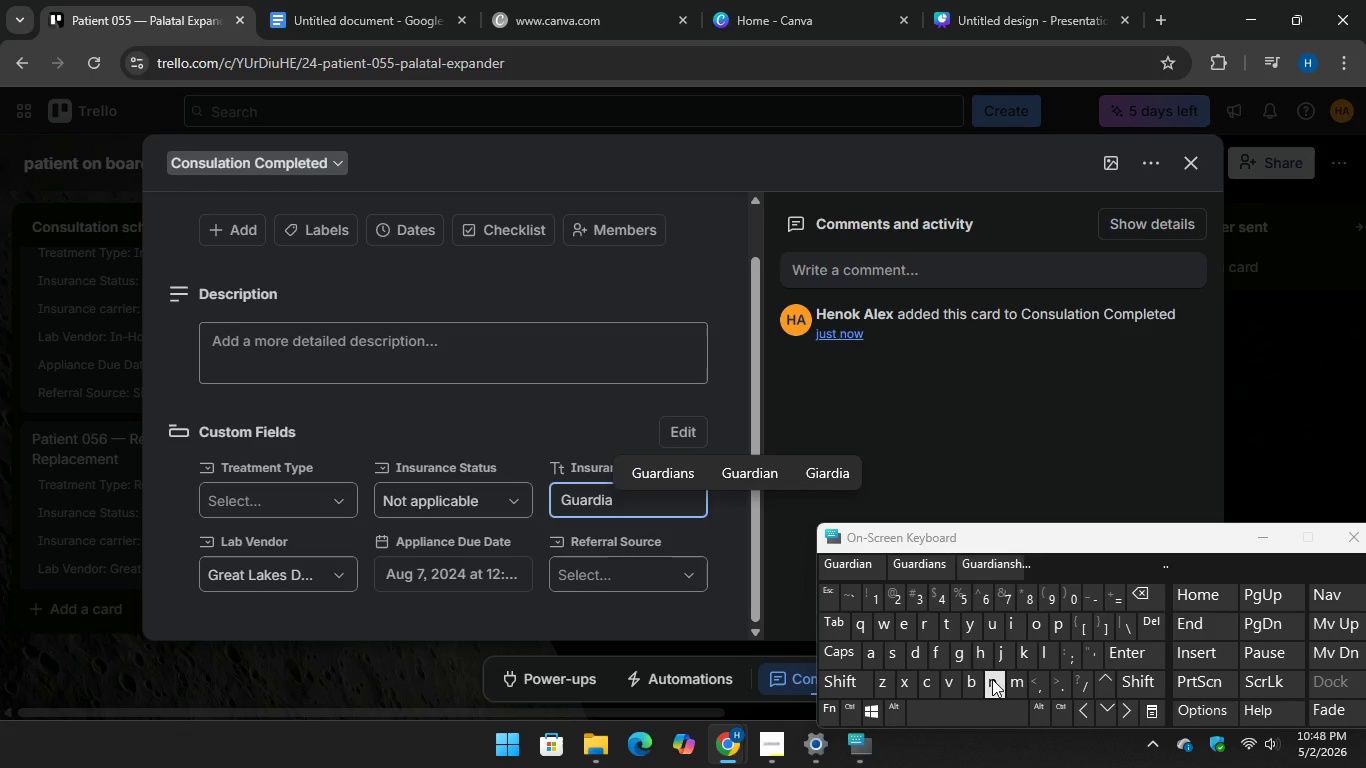 
key(N)
 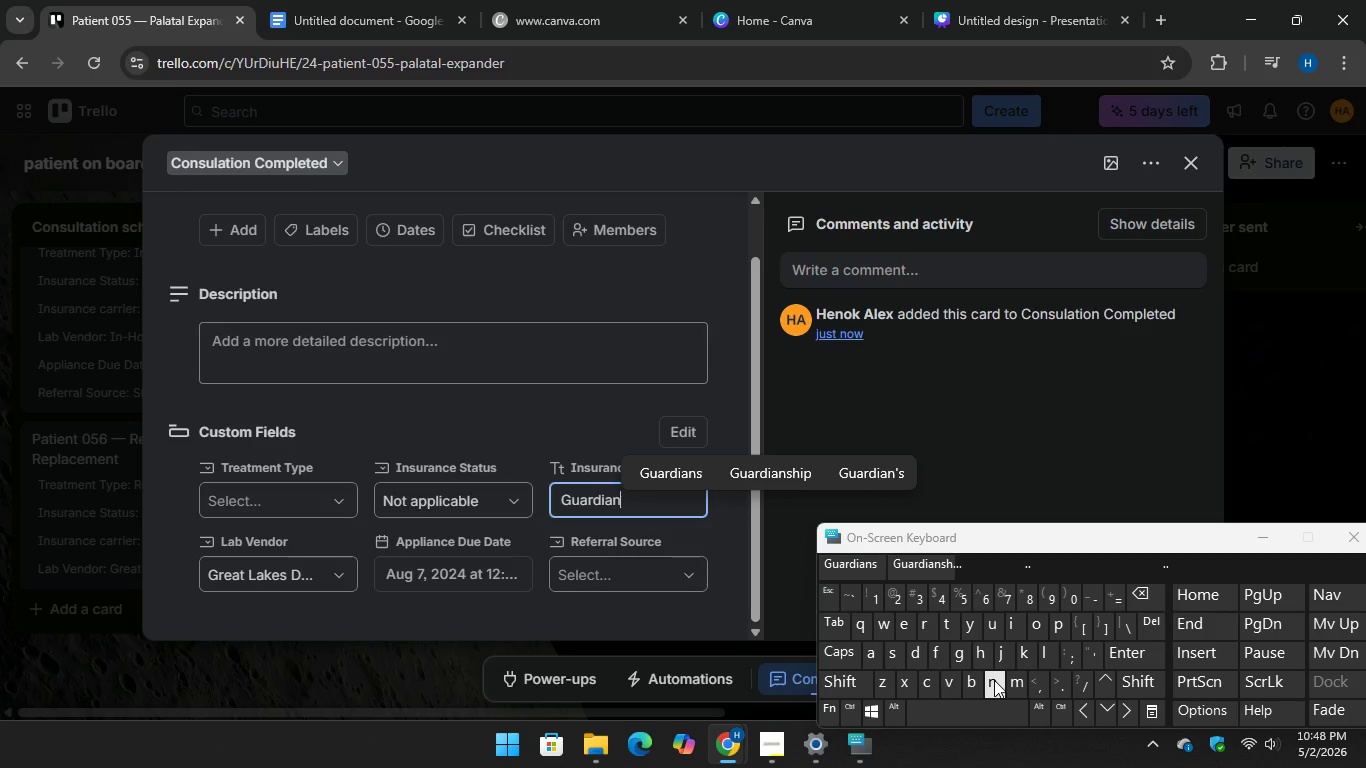 
wait(5.66)
 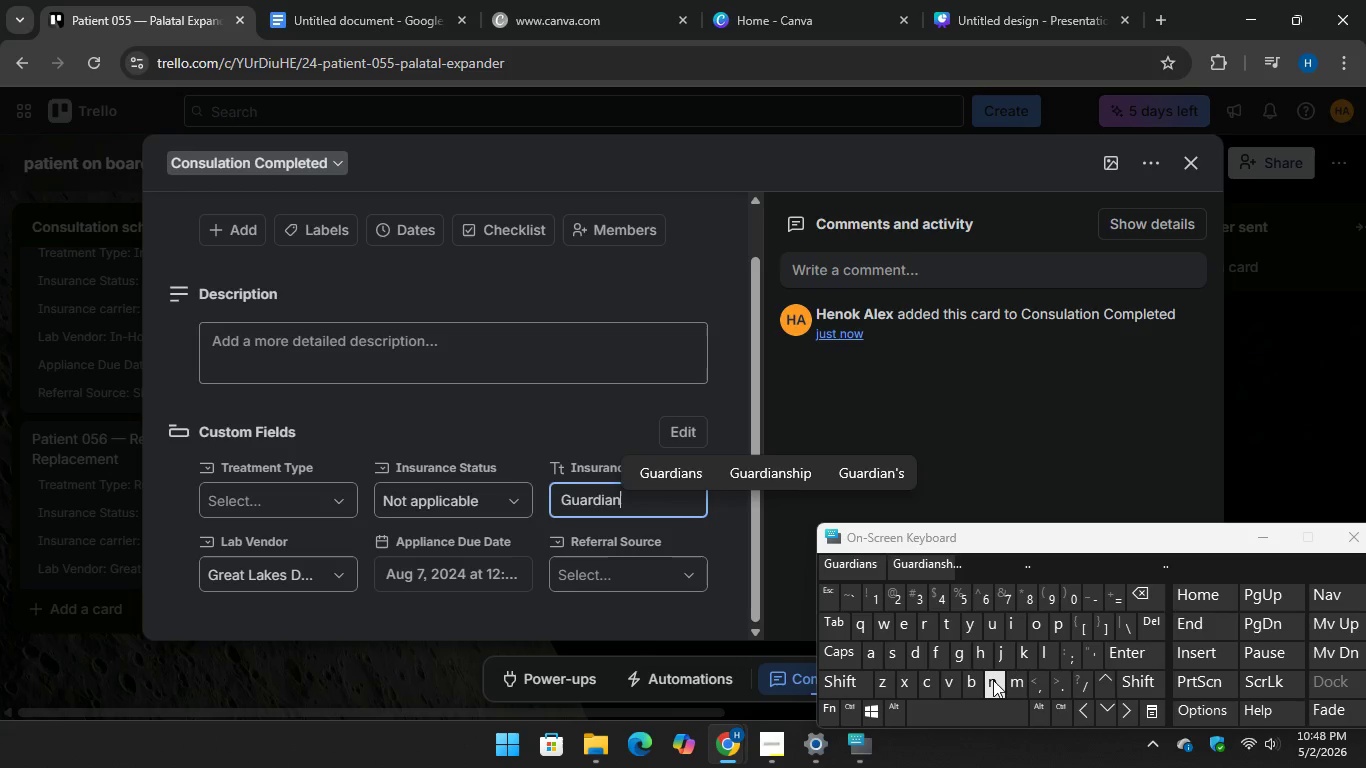 
key(Enter)
 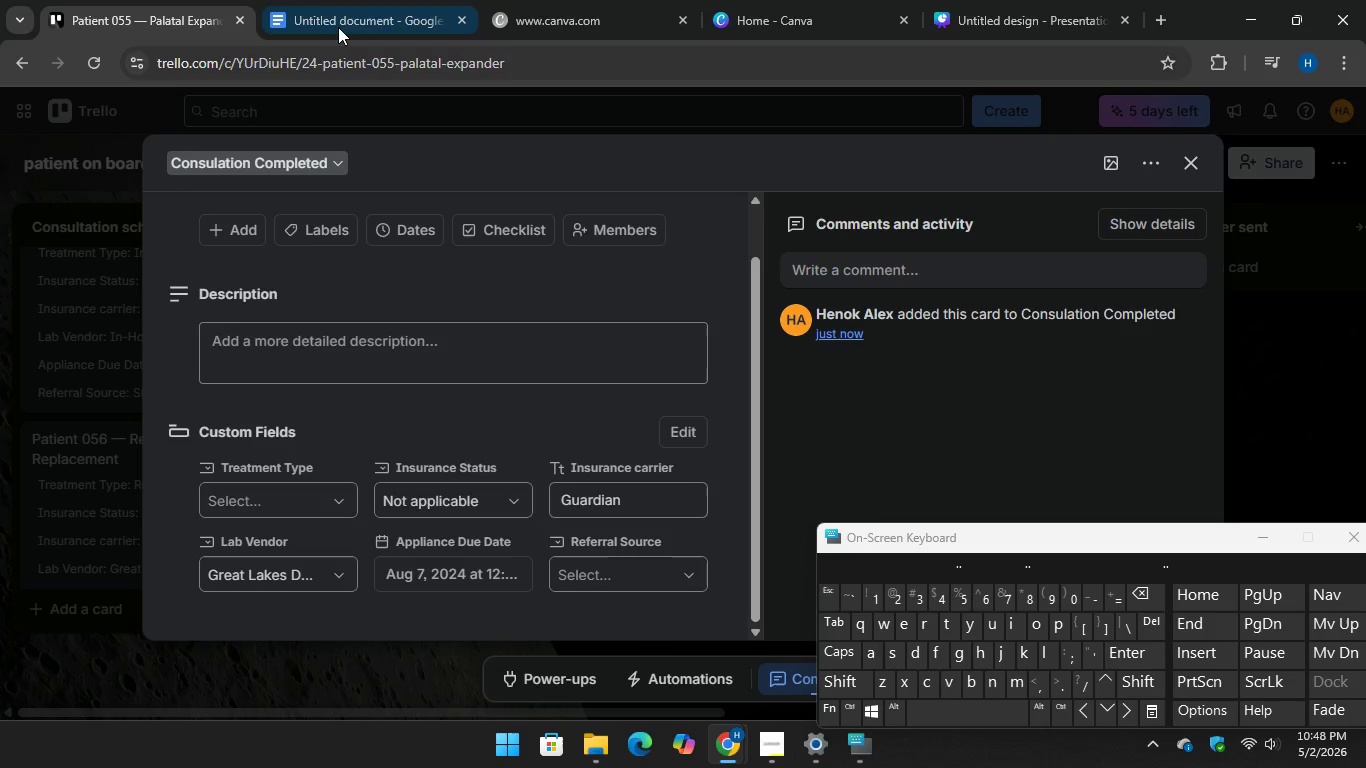 
left_click([340, 15])
 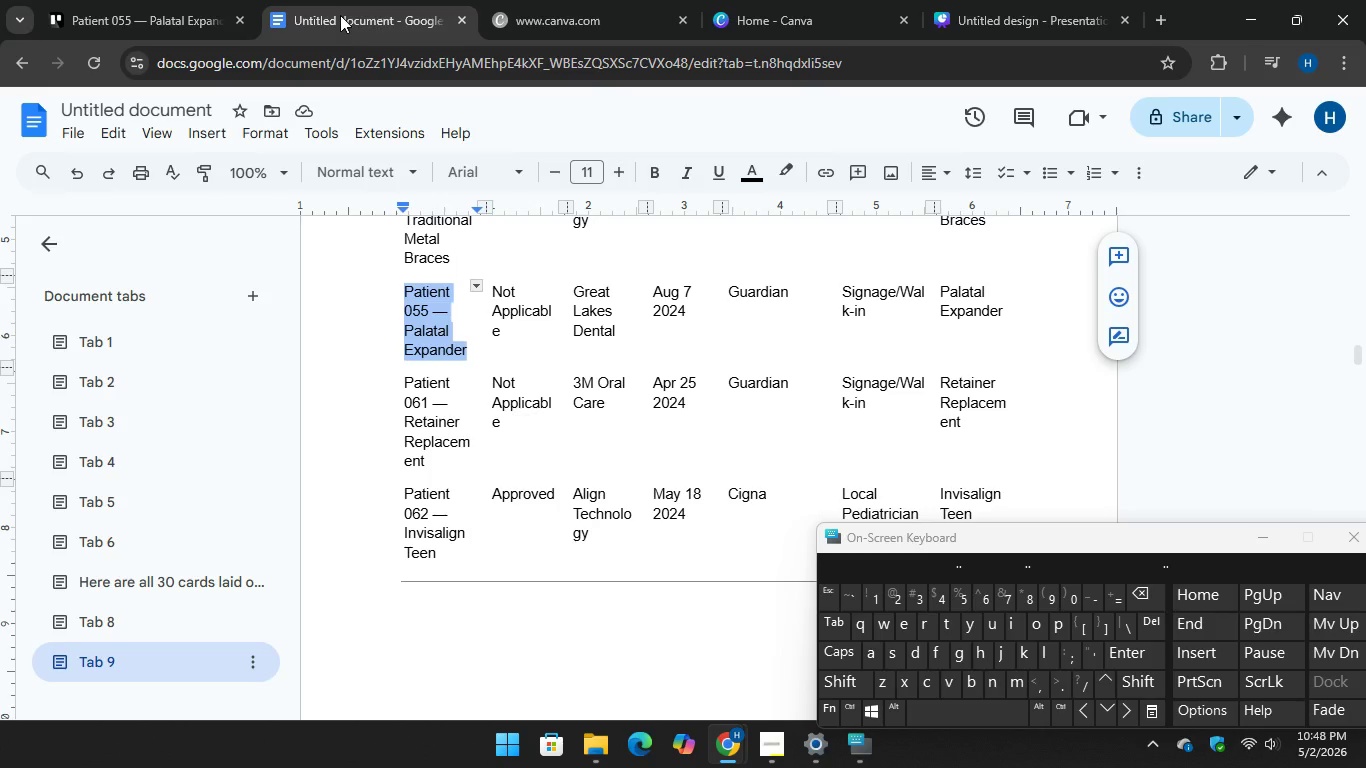 
left_click([147, 1])
 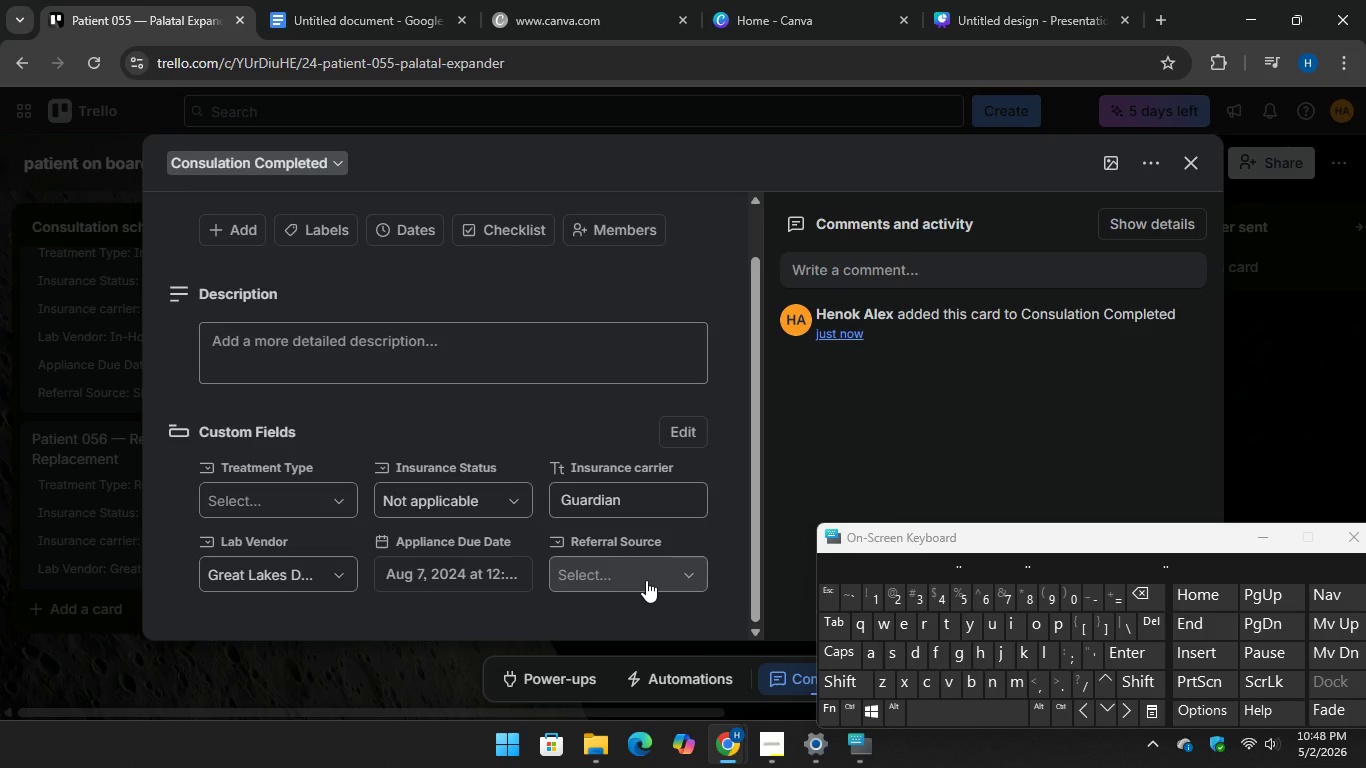 
left_click([645, 579])
 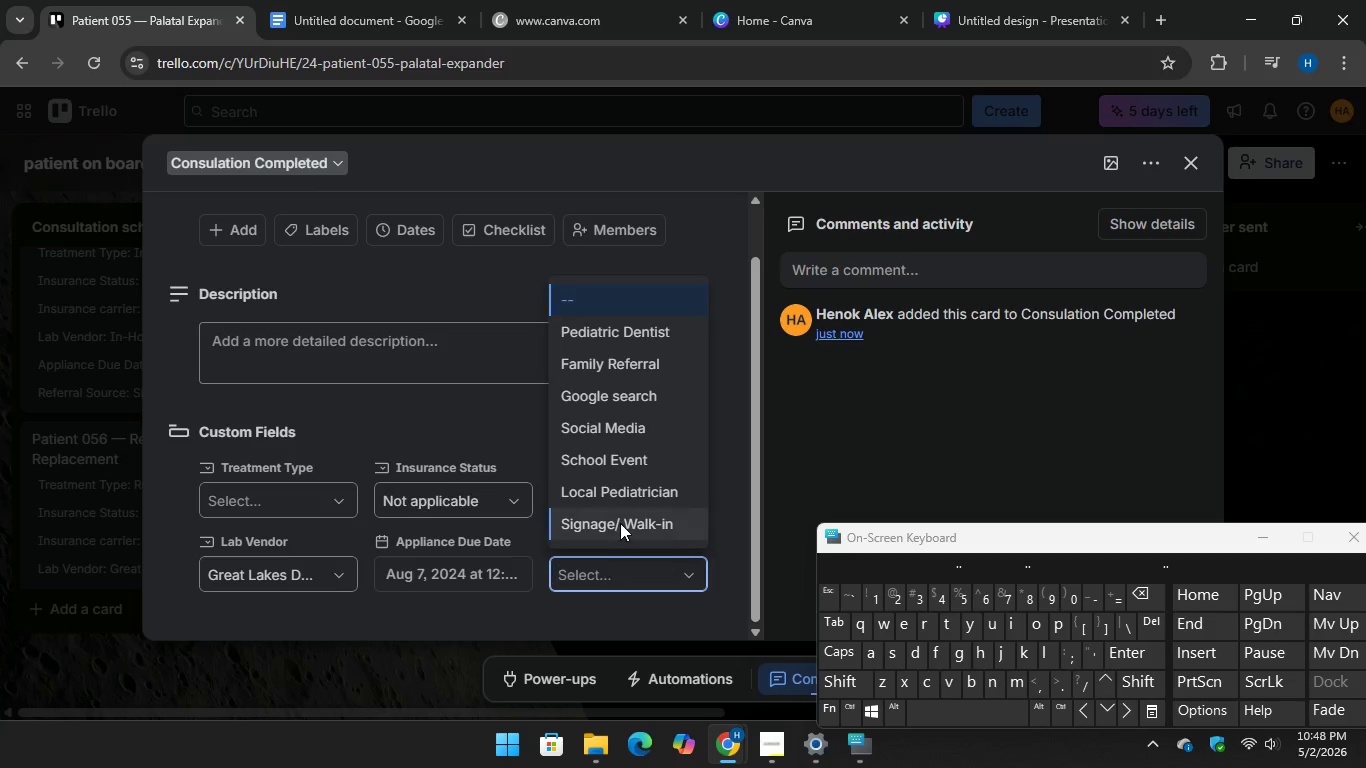 
left_click([620, 523])
 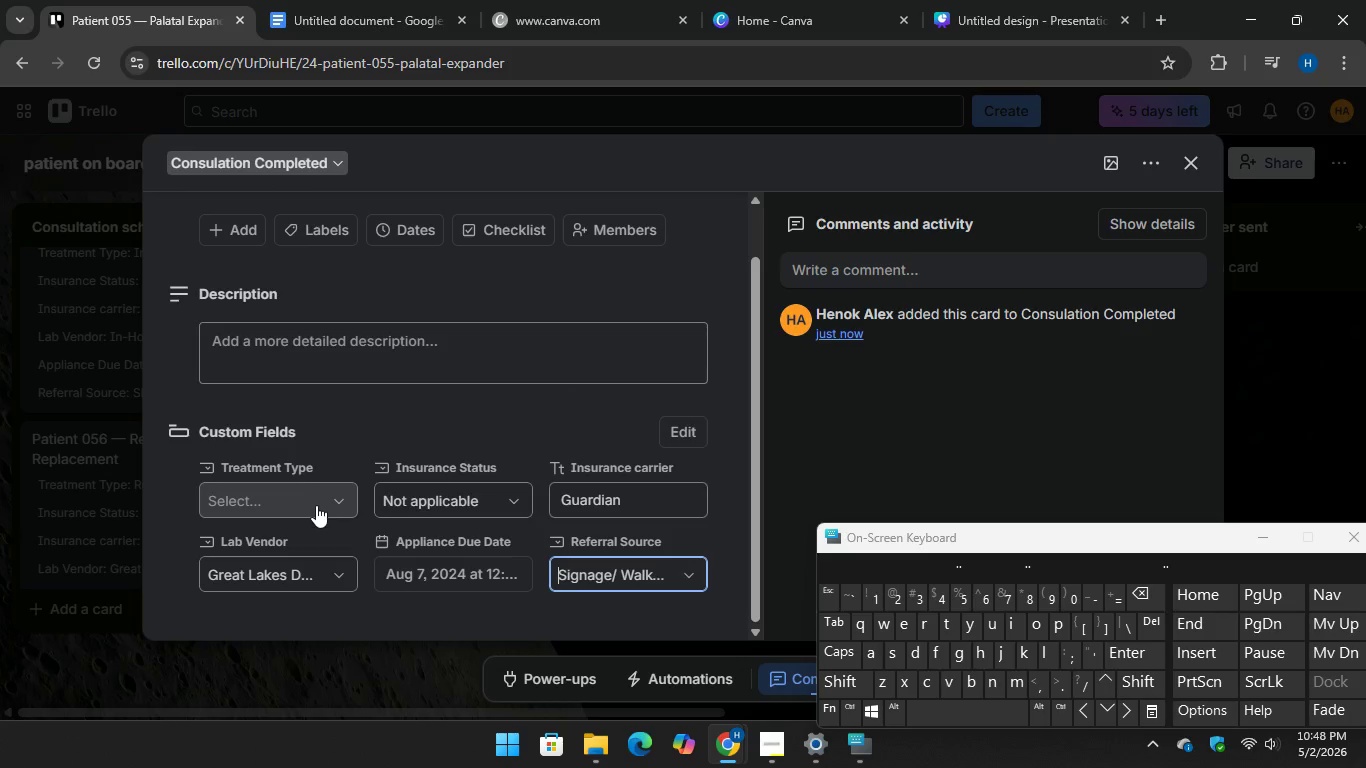 
left_click([316, 505])
 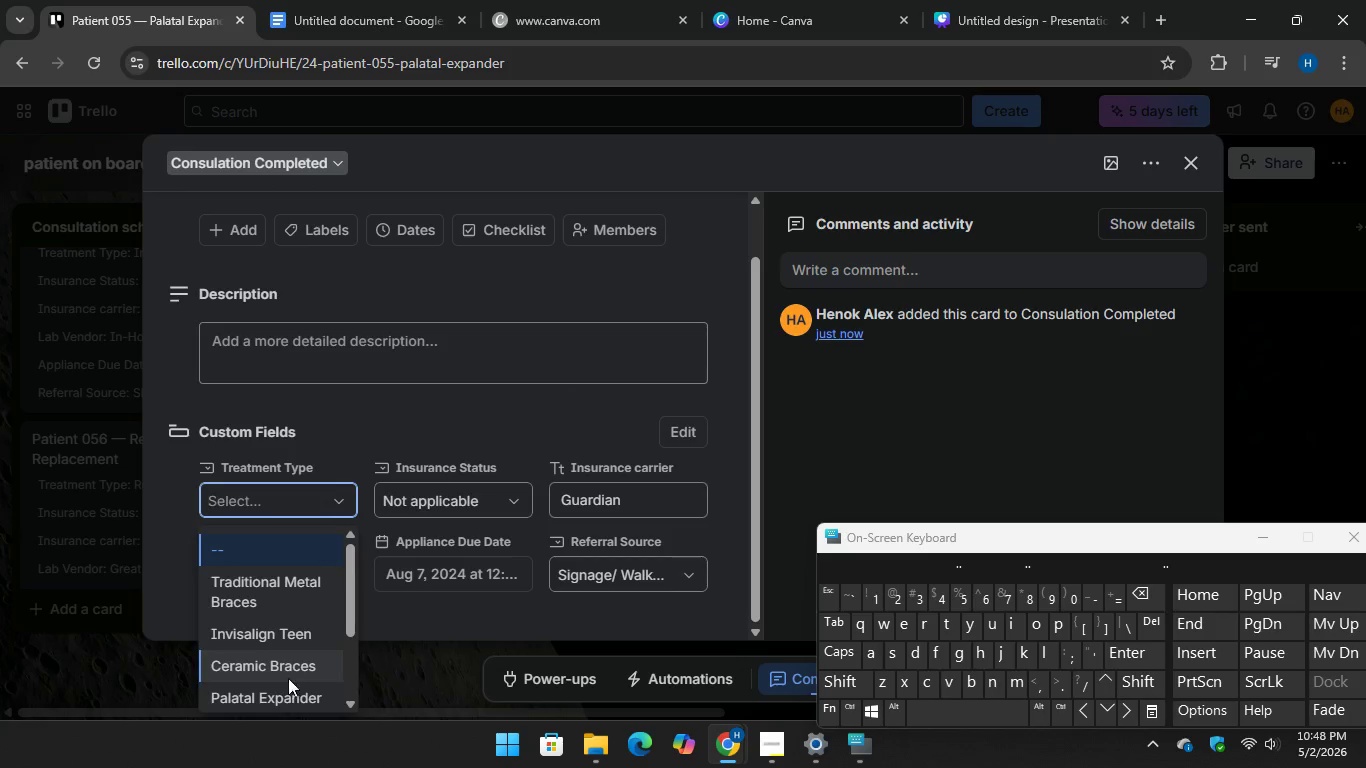 
left_click([283, 698])
 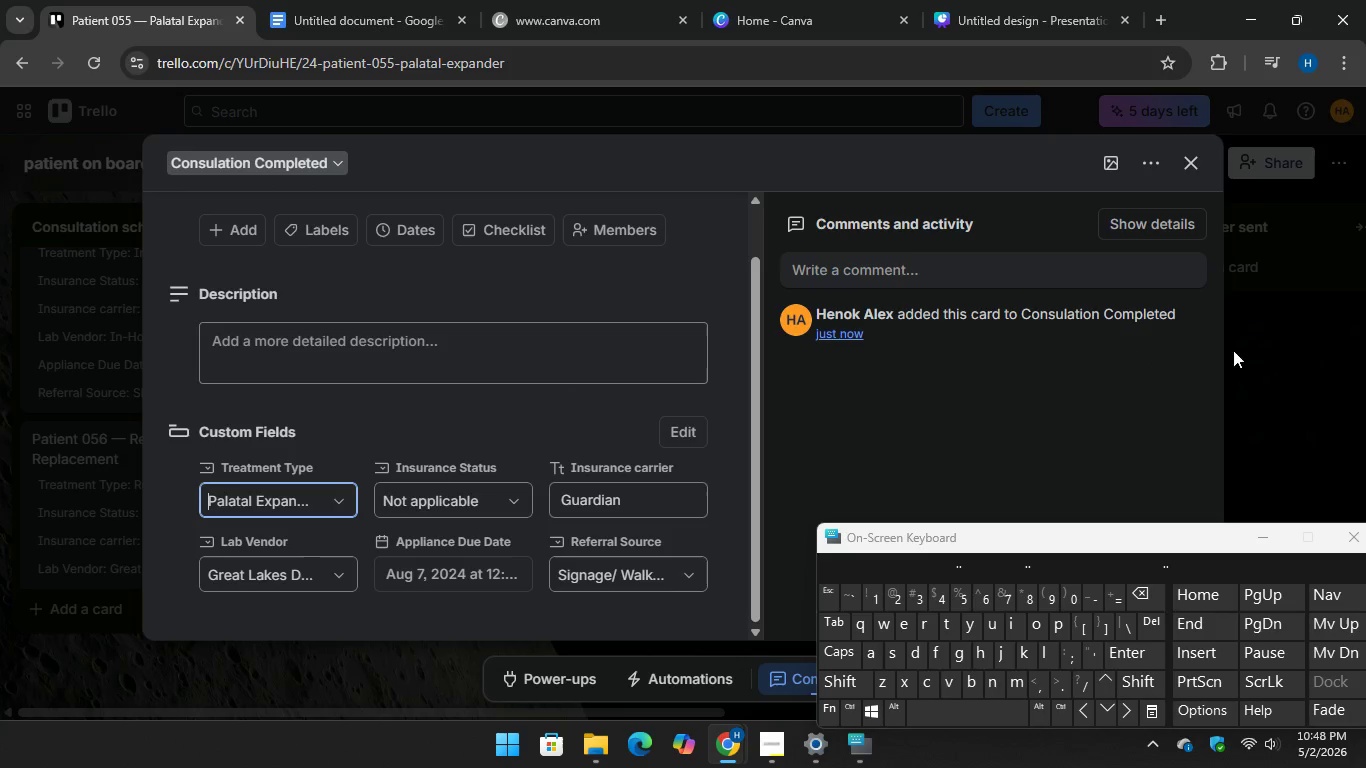 
left_click([1244, 350])
 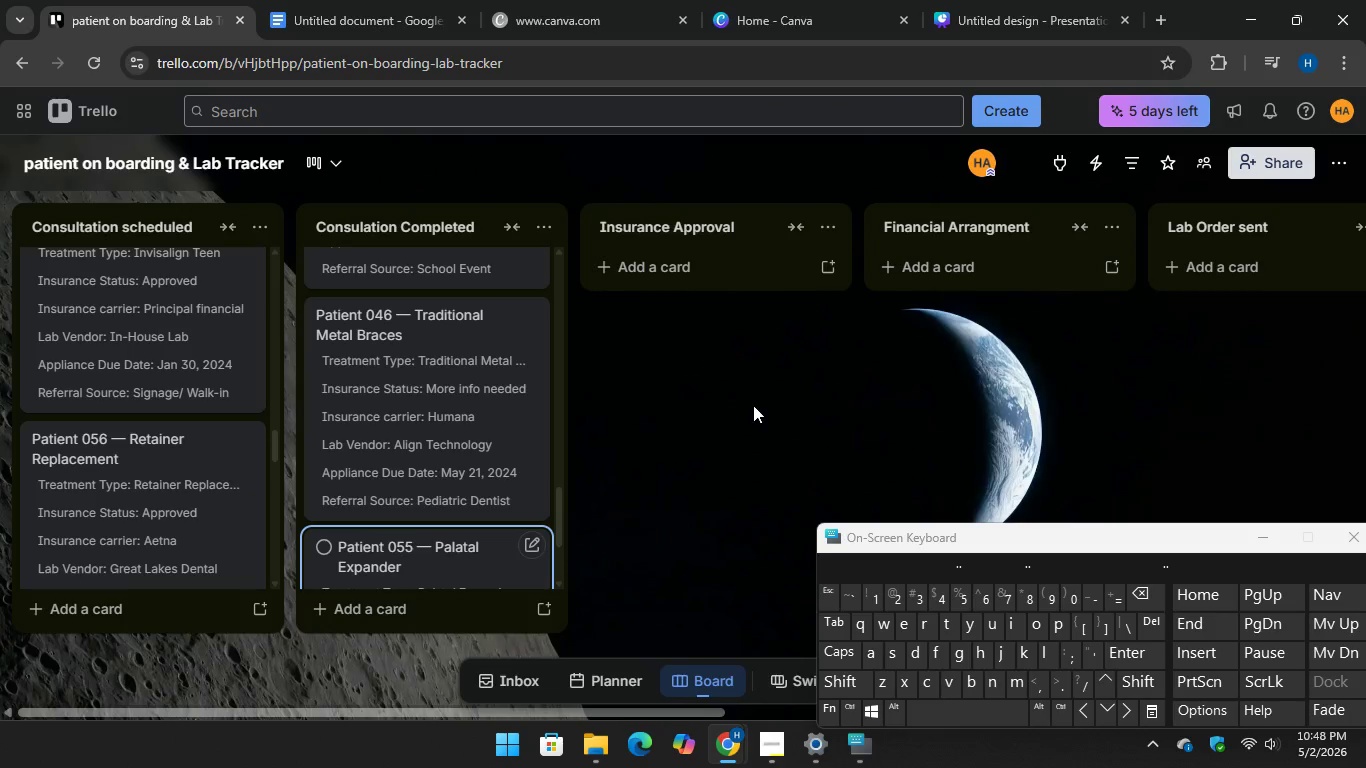 
scroll: coordinate [445, 476], scroll_direction: down, amount: 13.0
 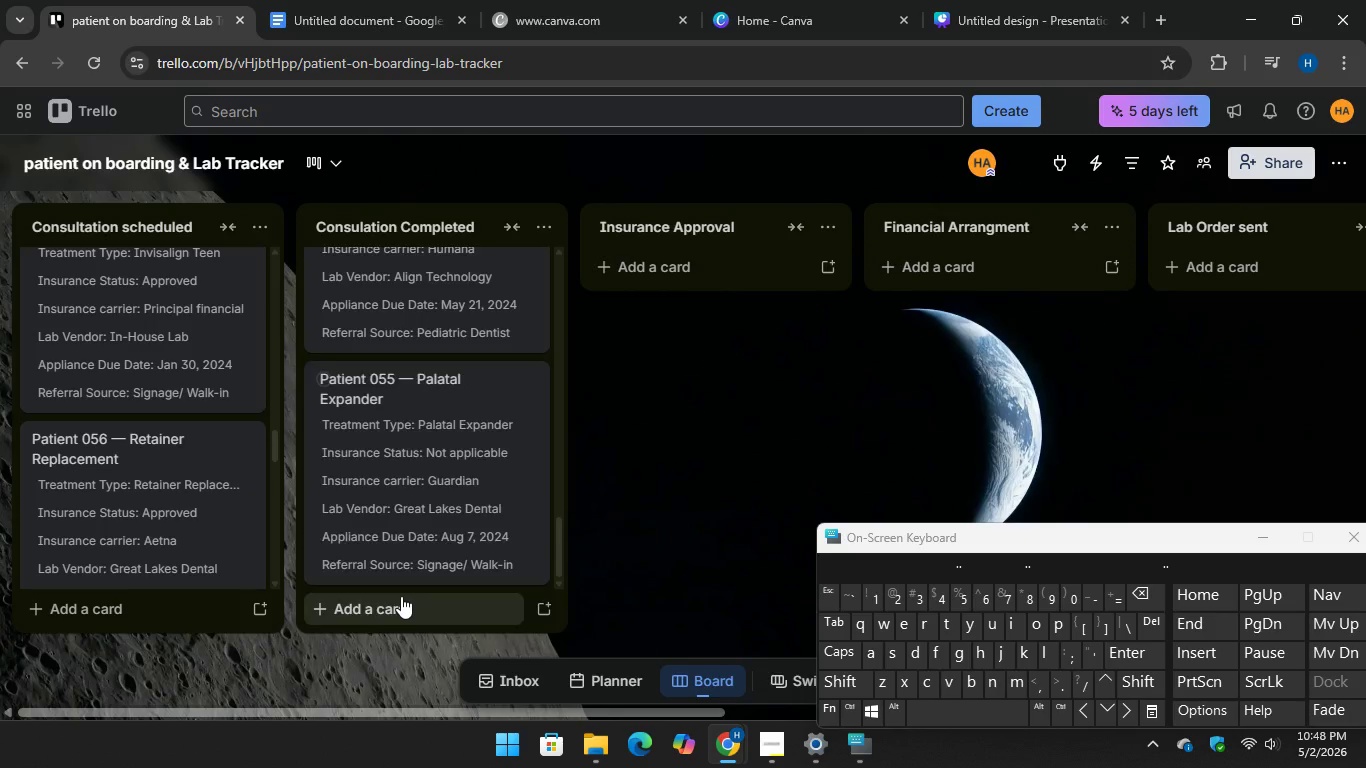 
left_click([401, 596])
 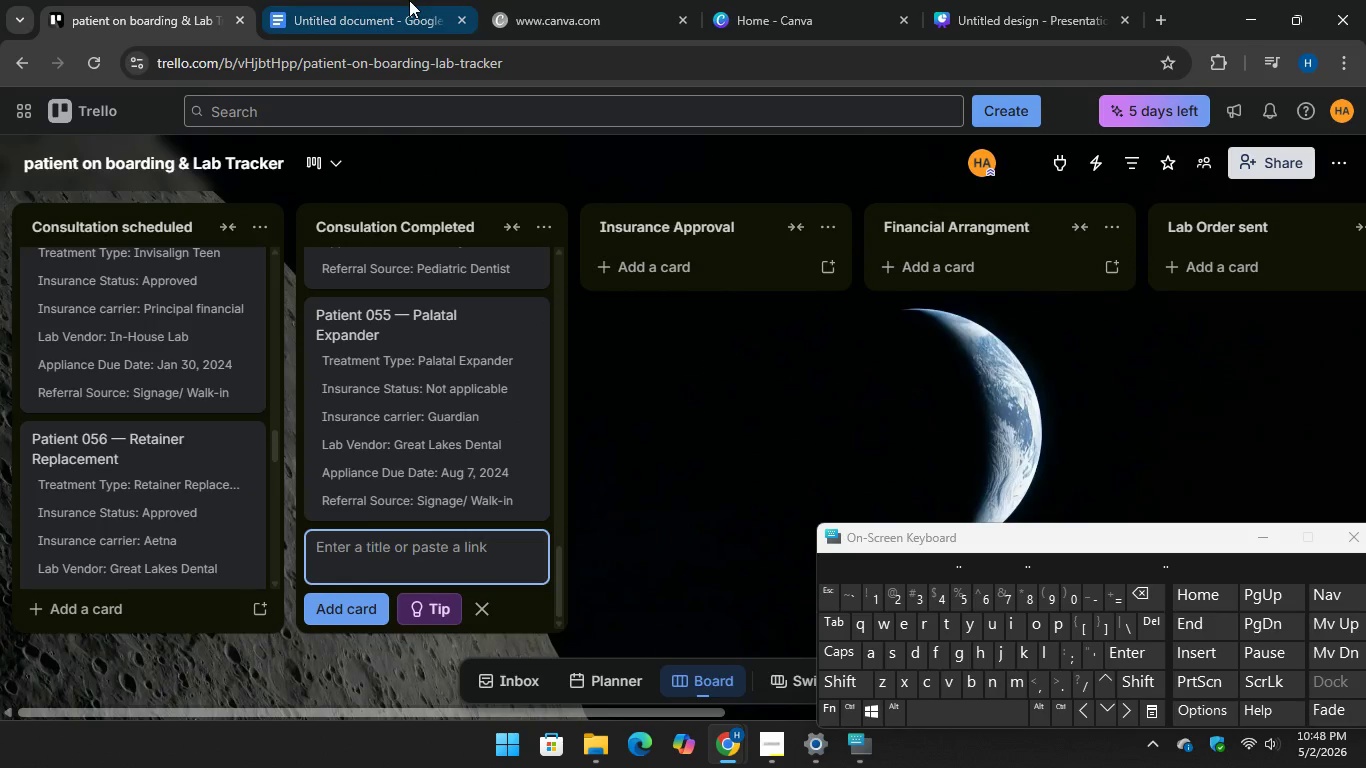 
left_click([402, 0])
 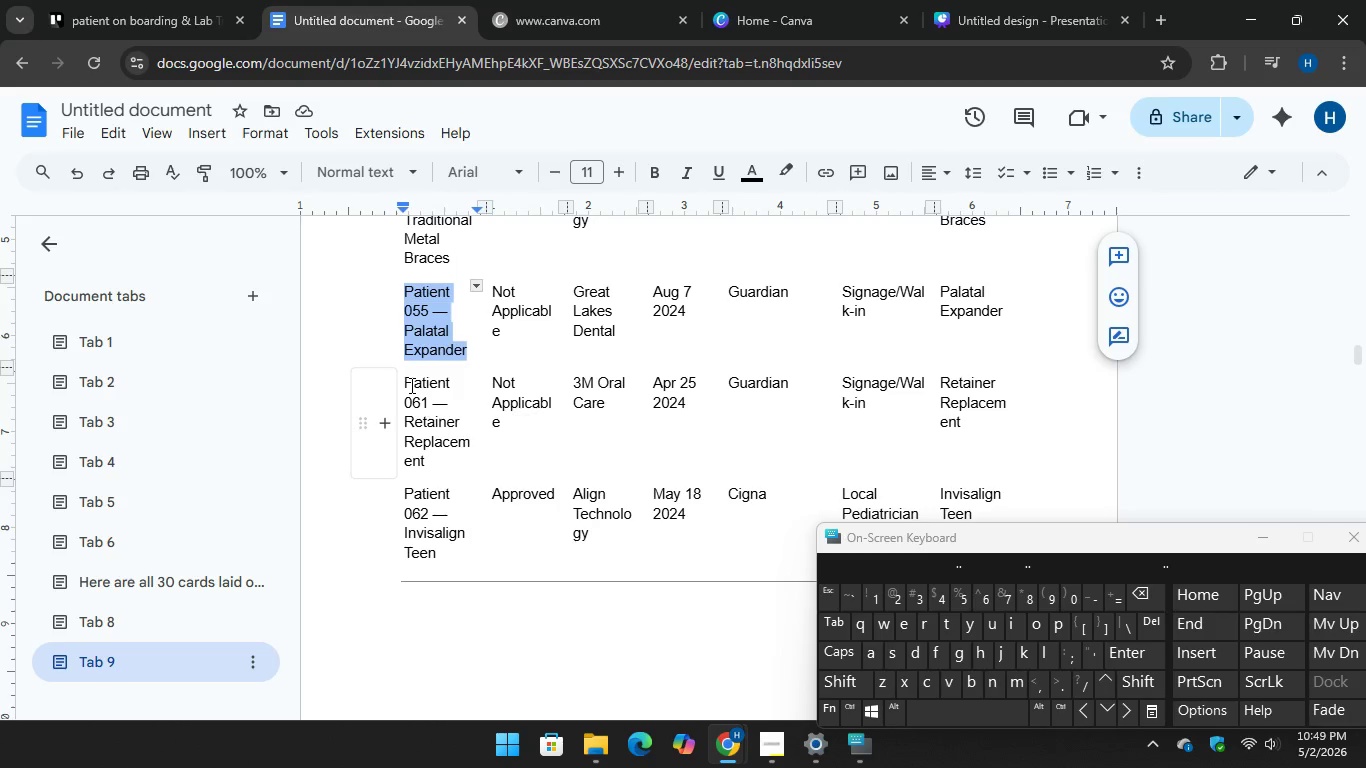 
left_click_drag(start_coordinate=[405, 382], to_coordinate=[455, 458])
 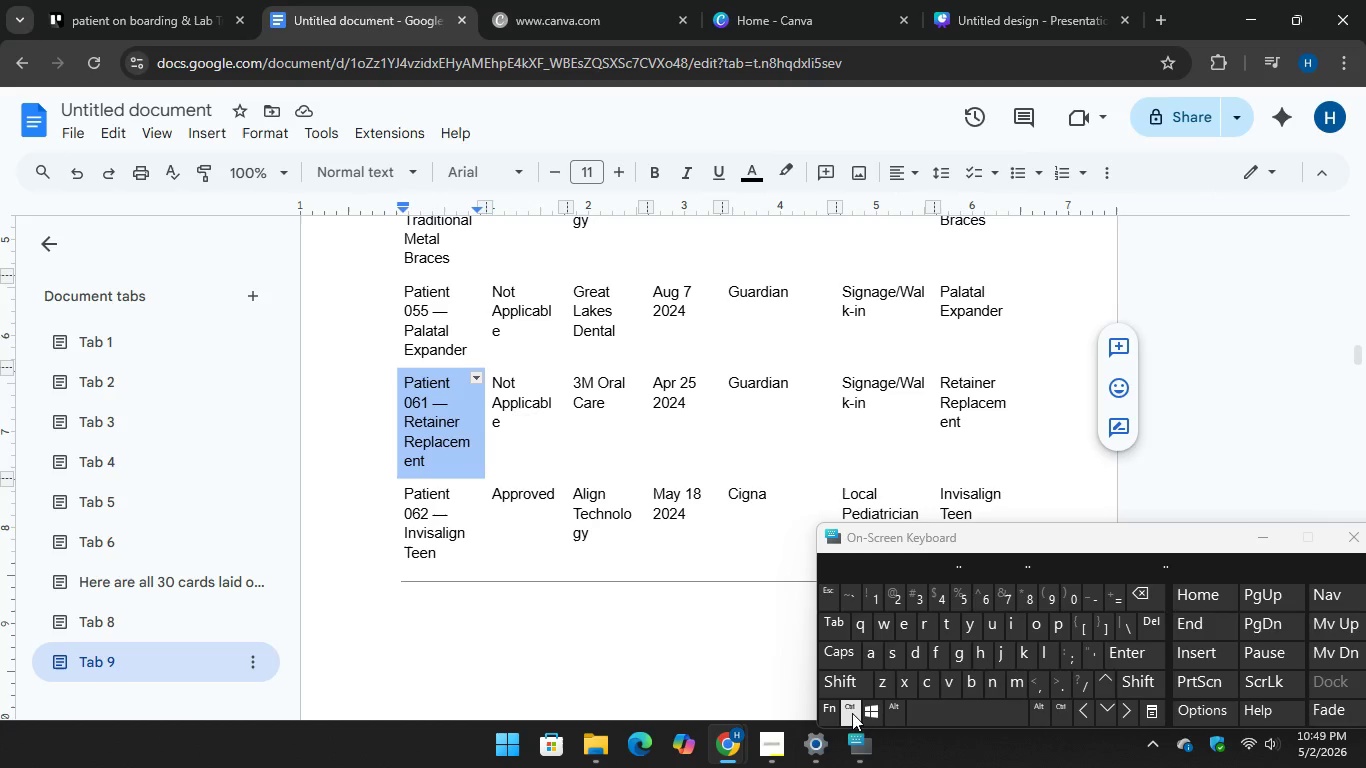 
key(Control+C)
 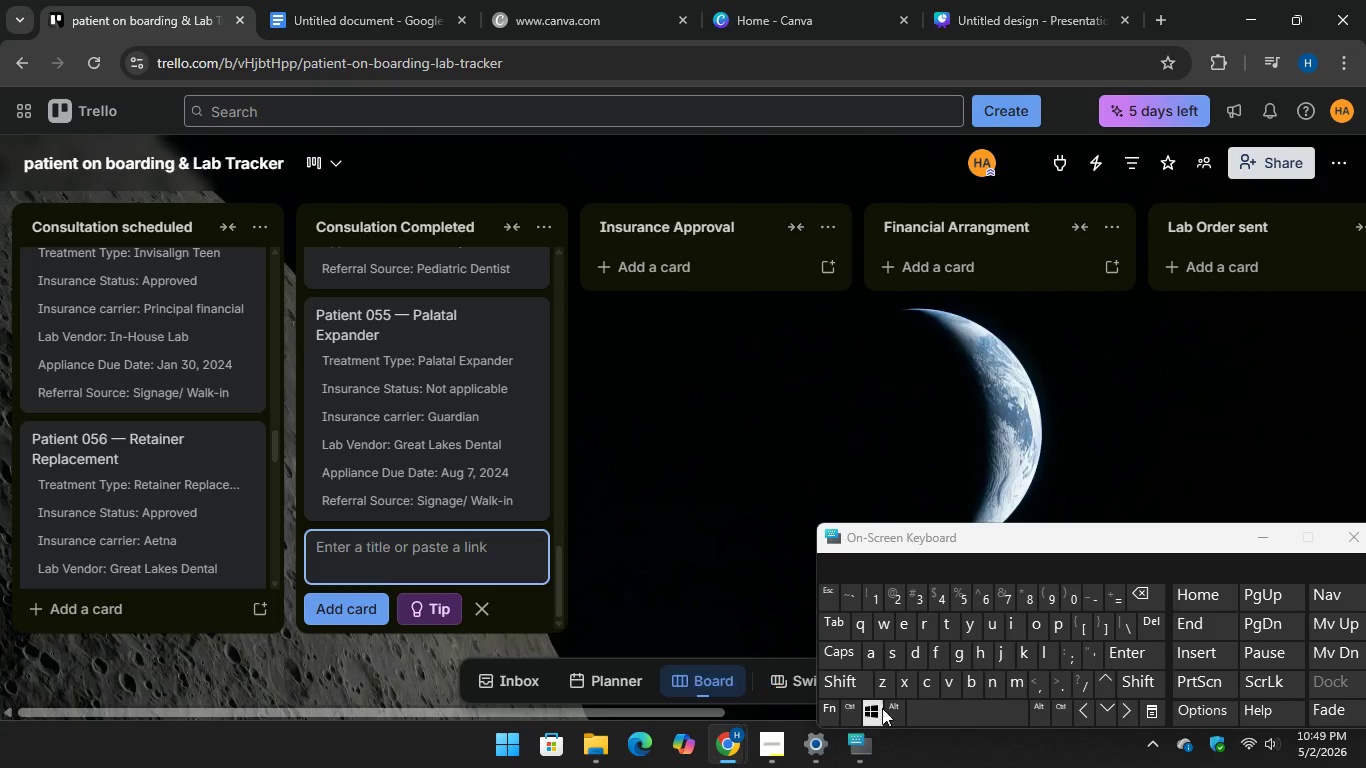 
key(Control+V)
 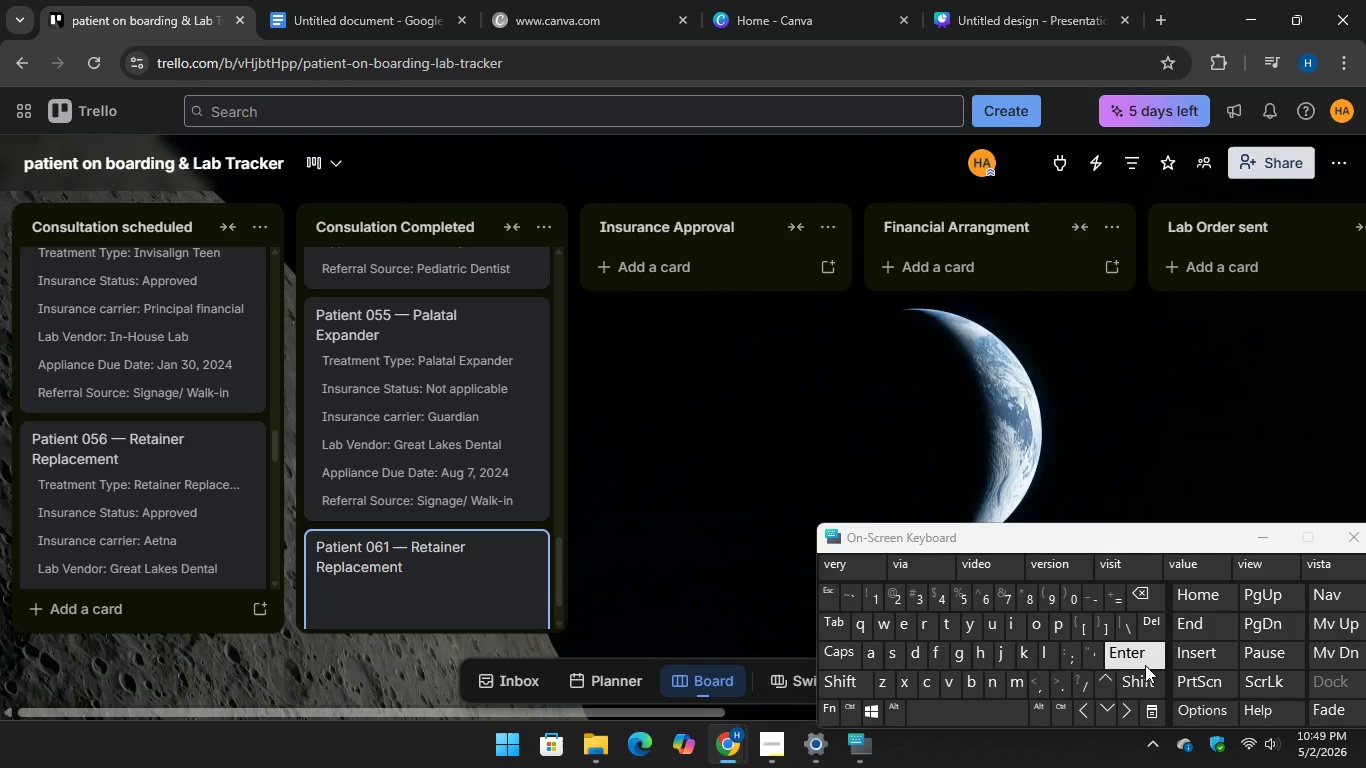 
key(Enter)
 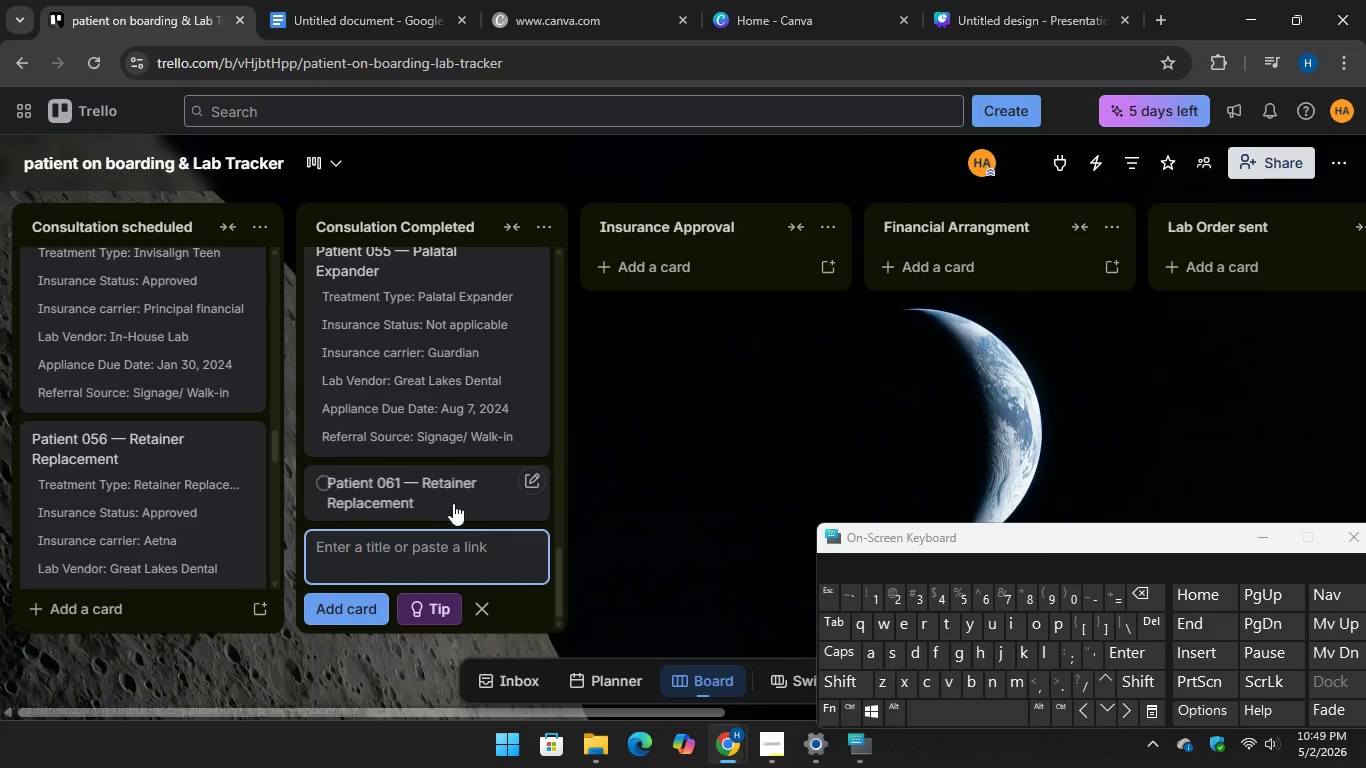 
left_click([442, 490])
 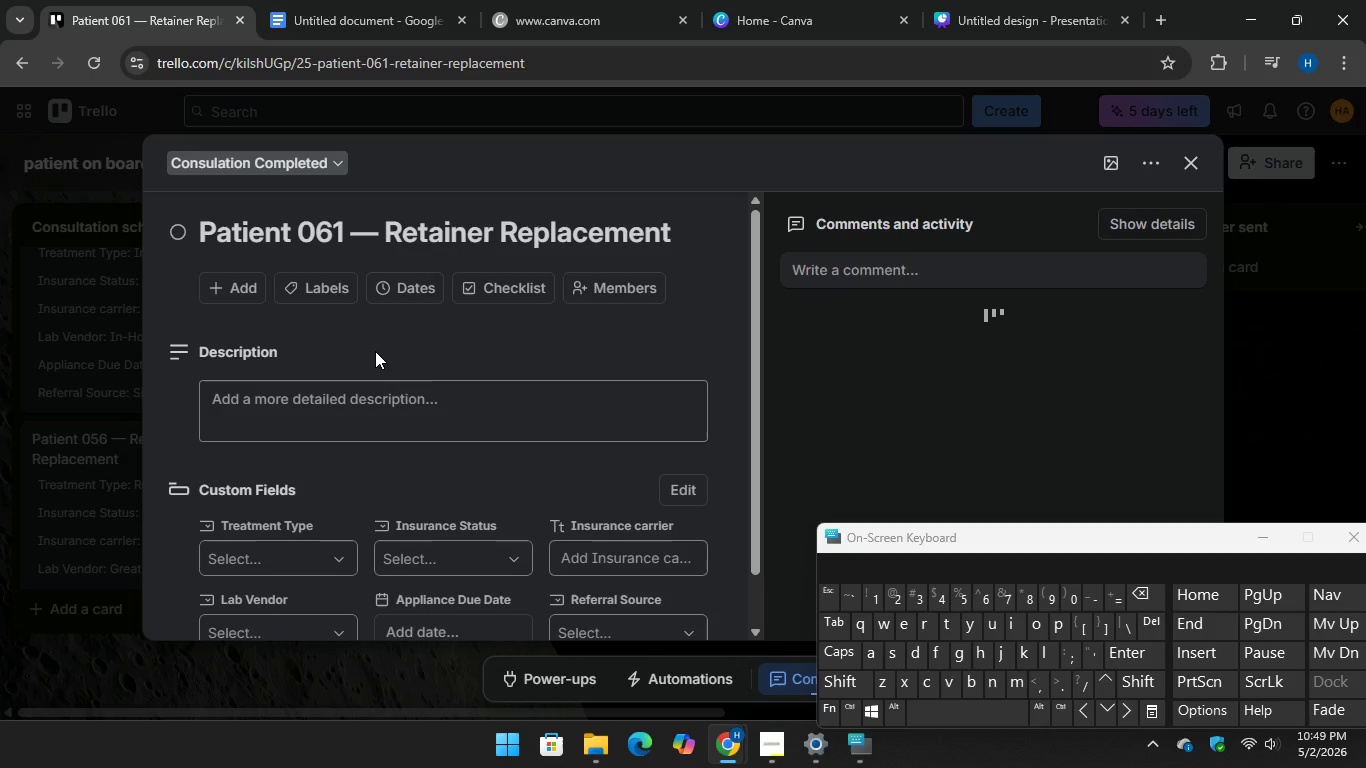 
scroll: coordinate [382, 361], scroll_direction: down, amount: 4.0
 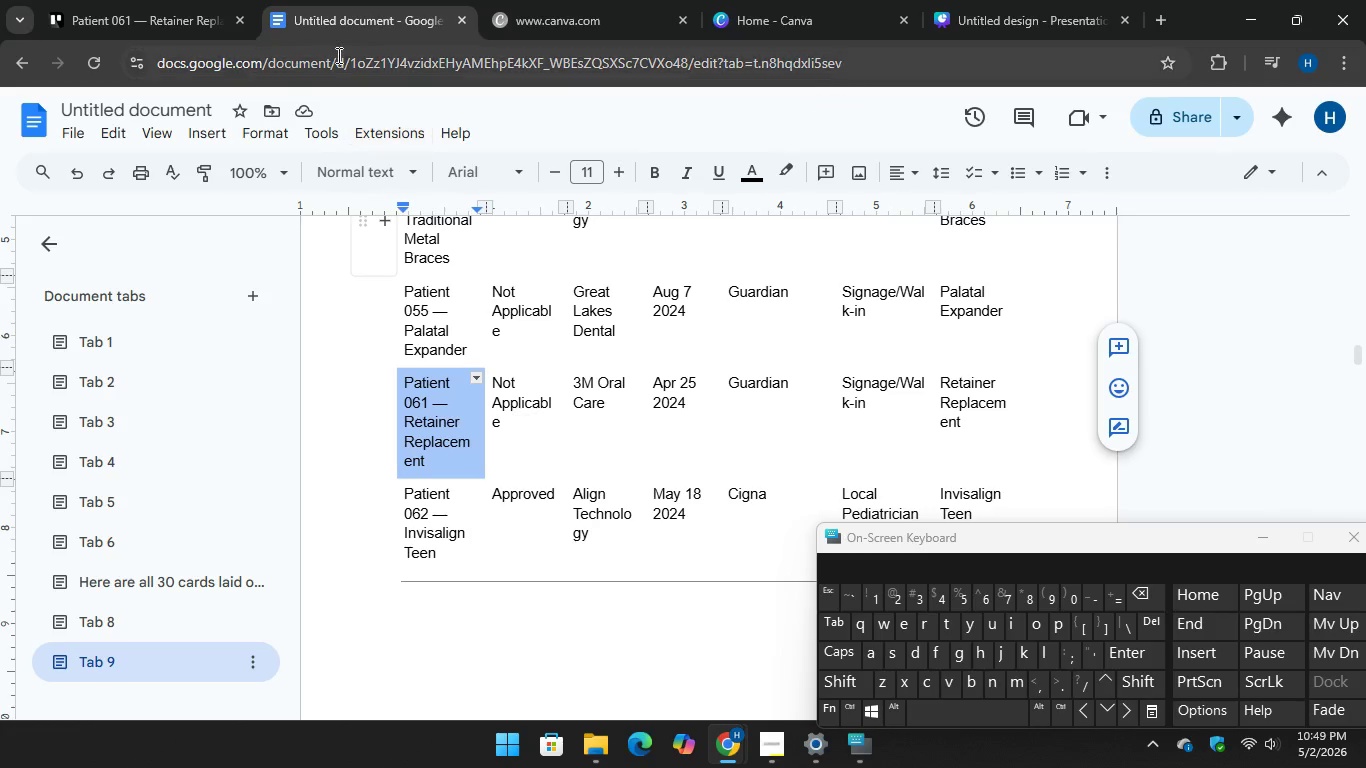 
left_click([168, 7])
 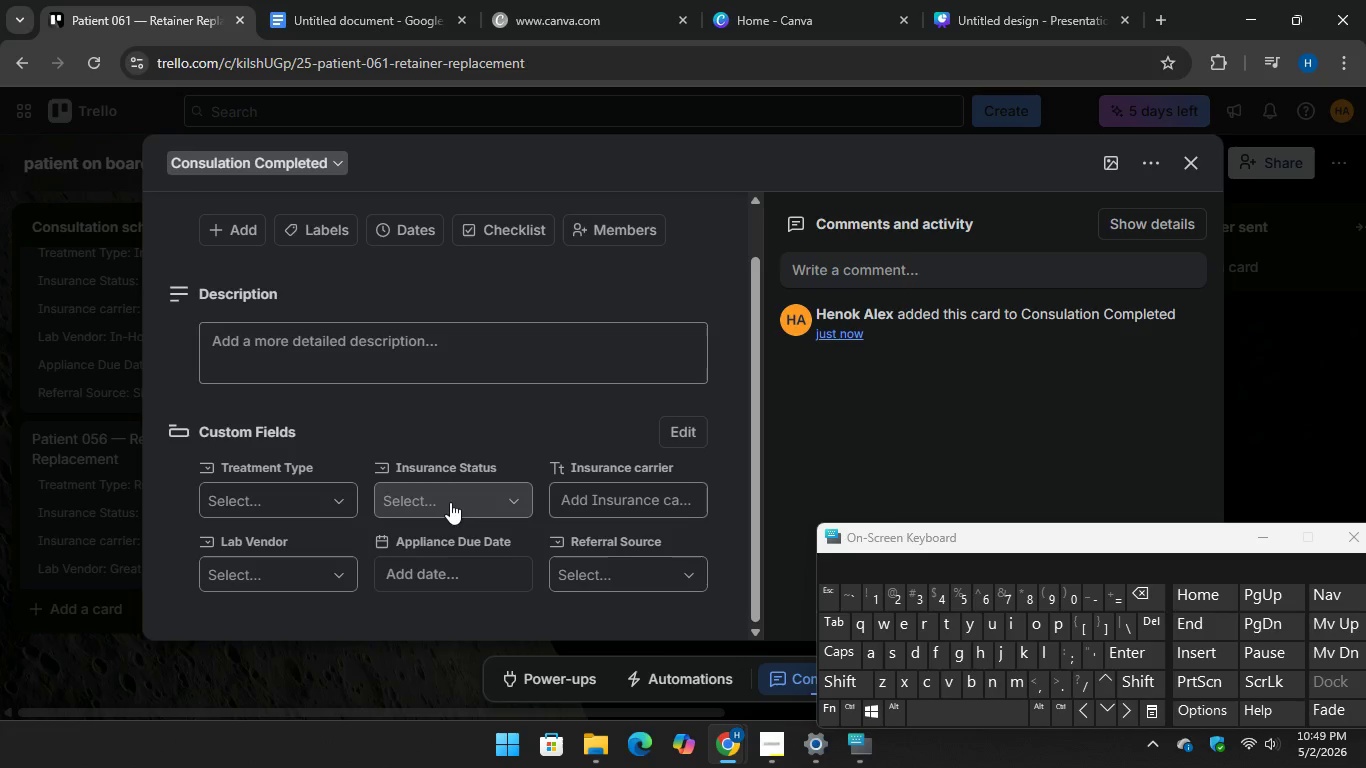 
left_click([450, 500])
 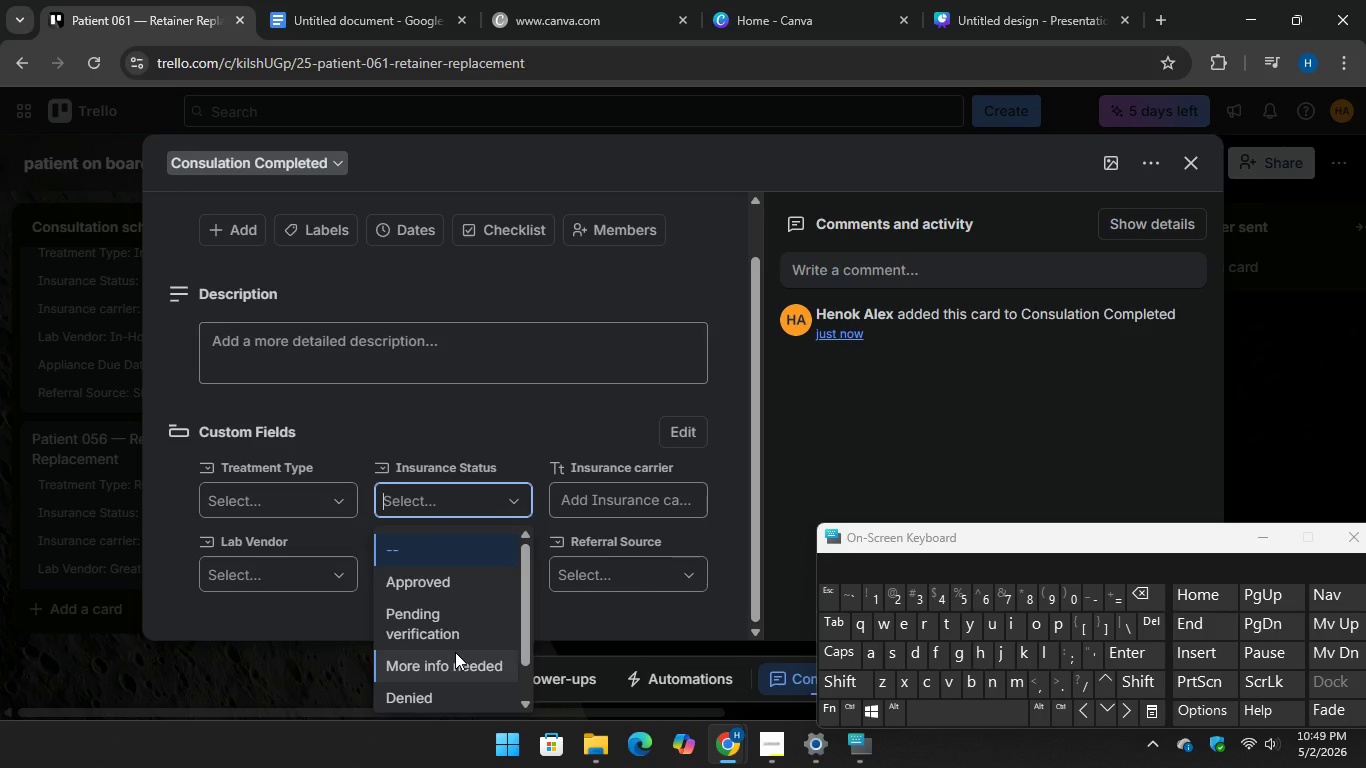 
scroll: coordinate [457, 652], scroll_direction: down, amount: 2.0
 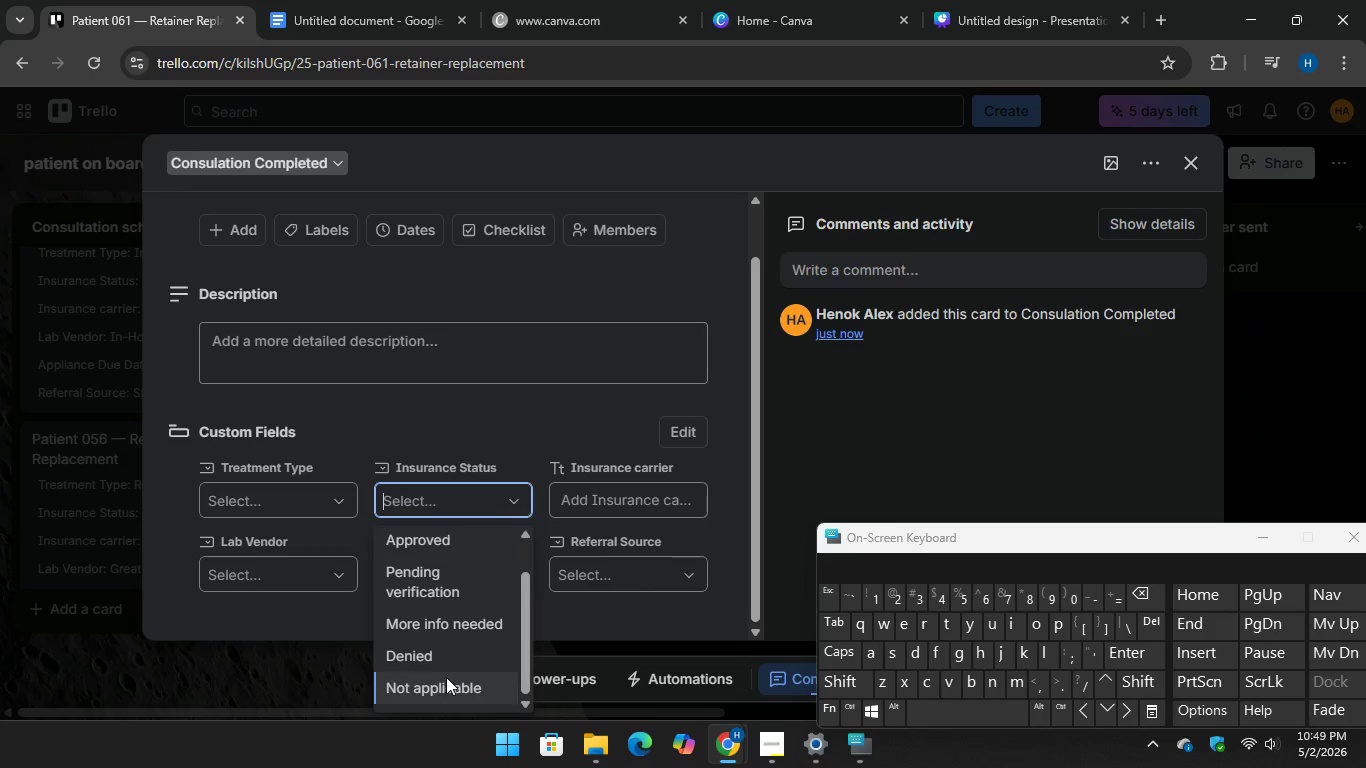 
left_click([446, 677])
 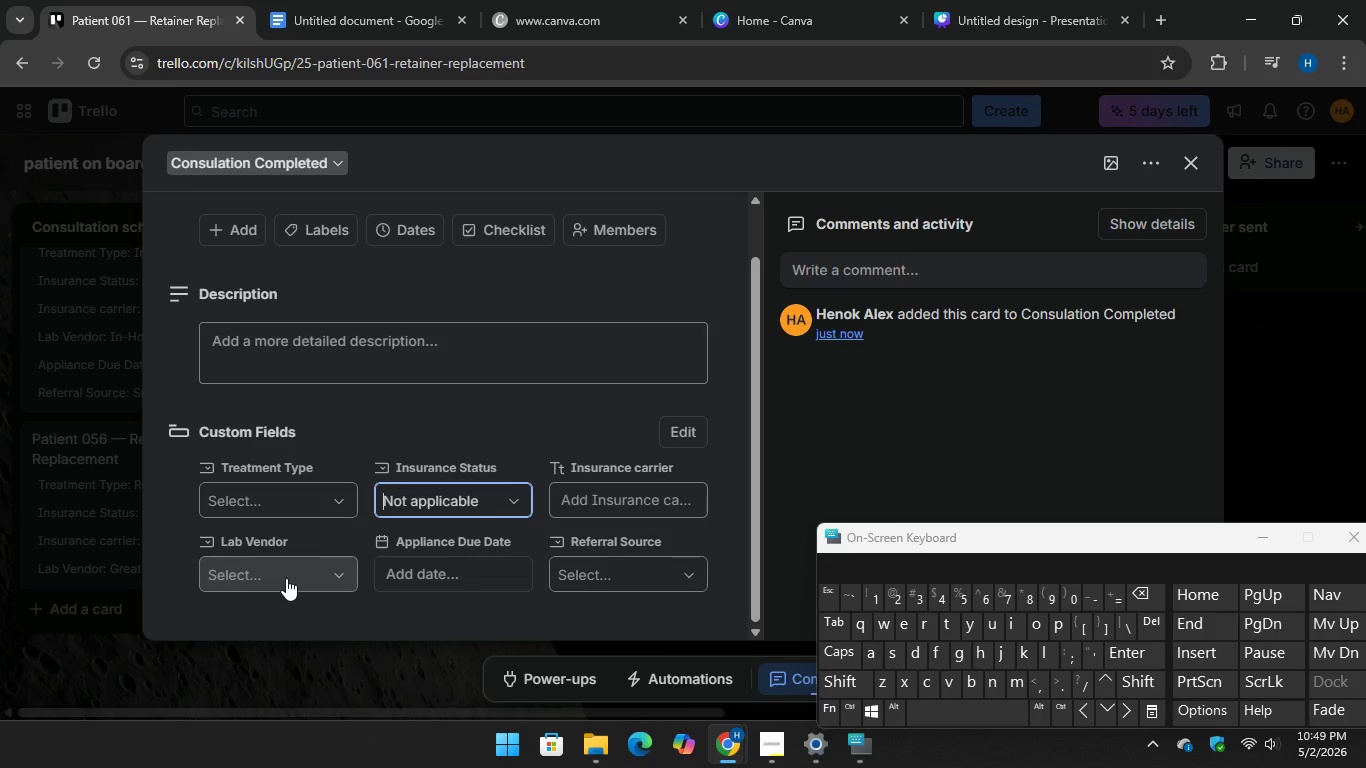 
left_click([286, 578])
 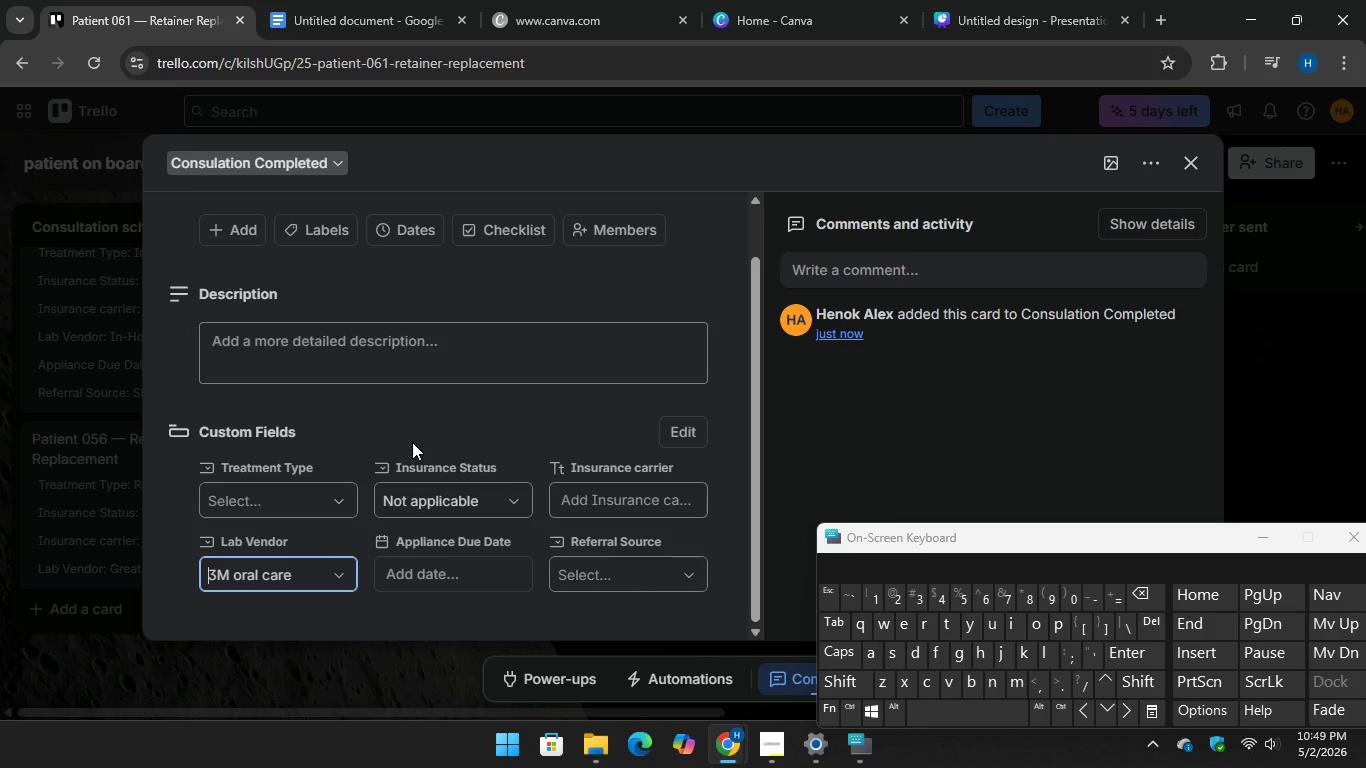 
left_click([486, 411])
 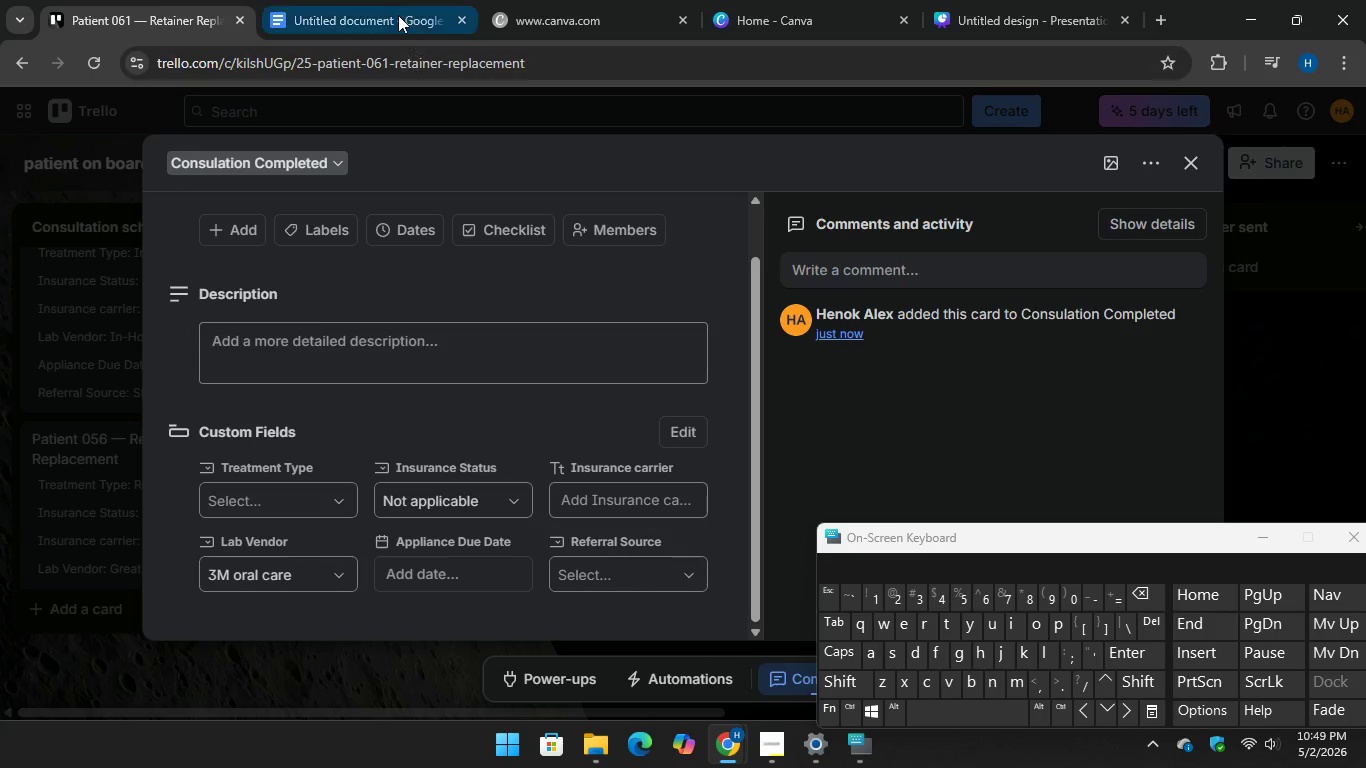 
left_click([393, 11])
 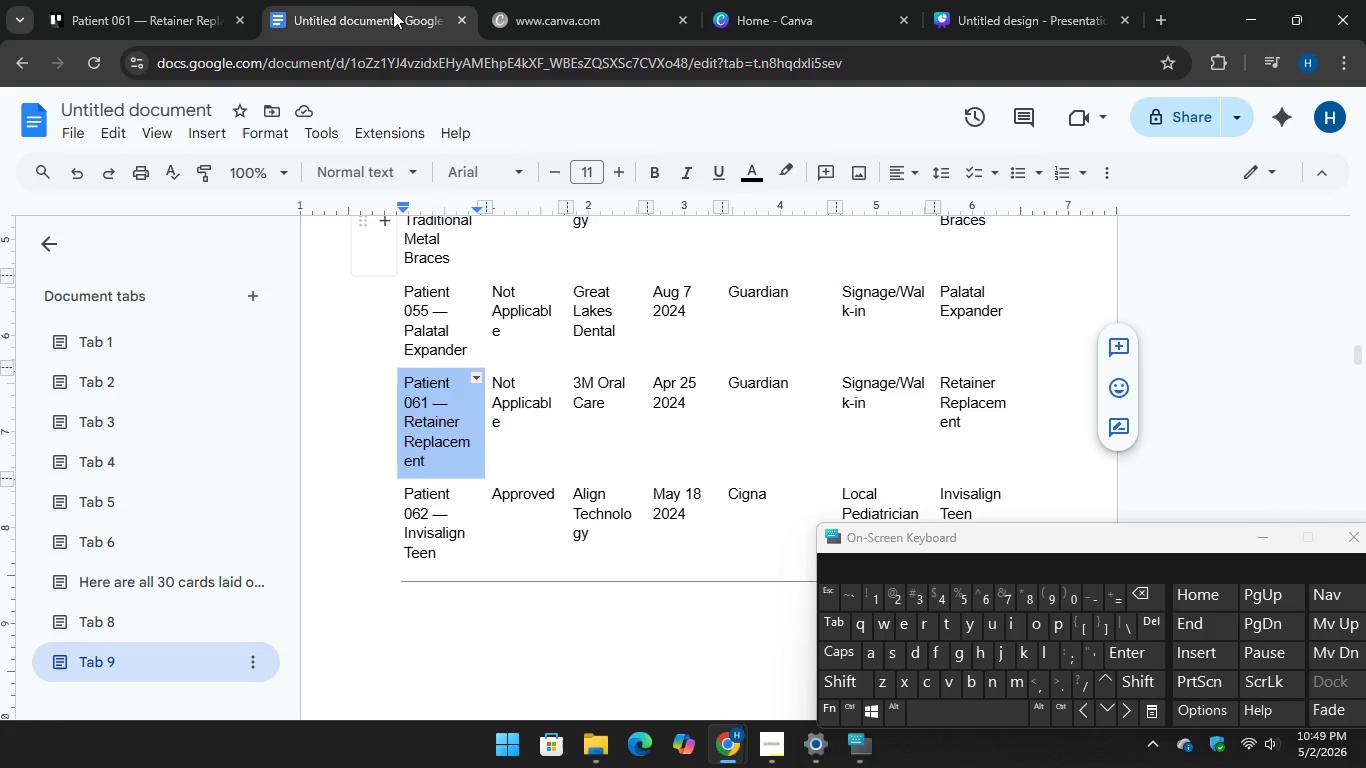 
left_click([162, 4])
 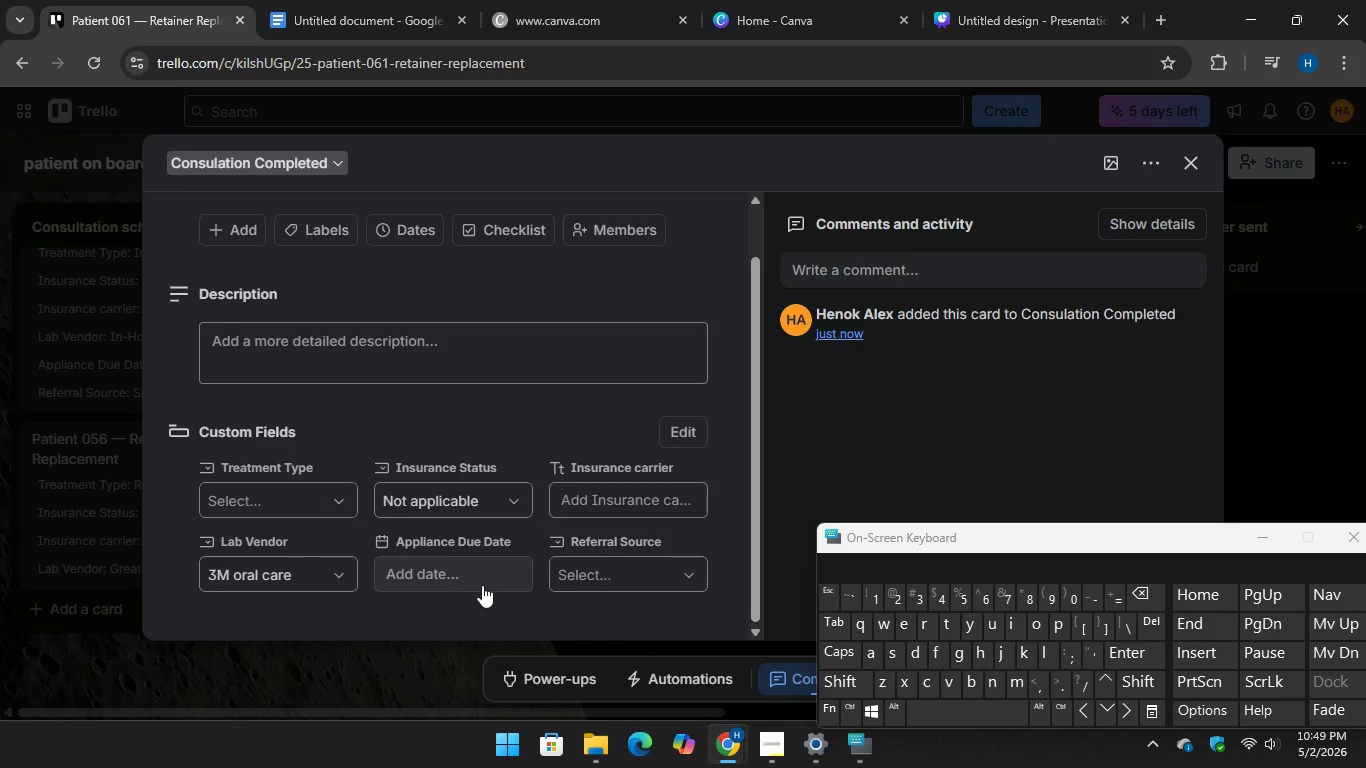 
left_click([478, 581])
 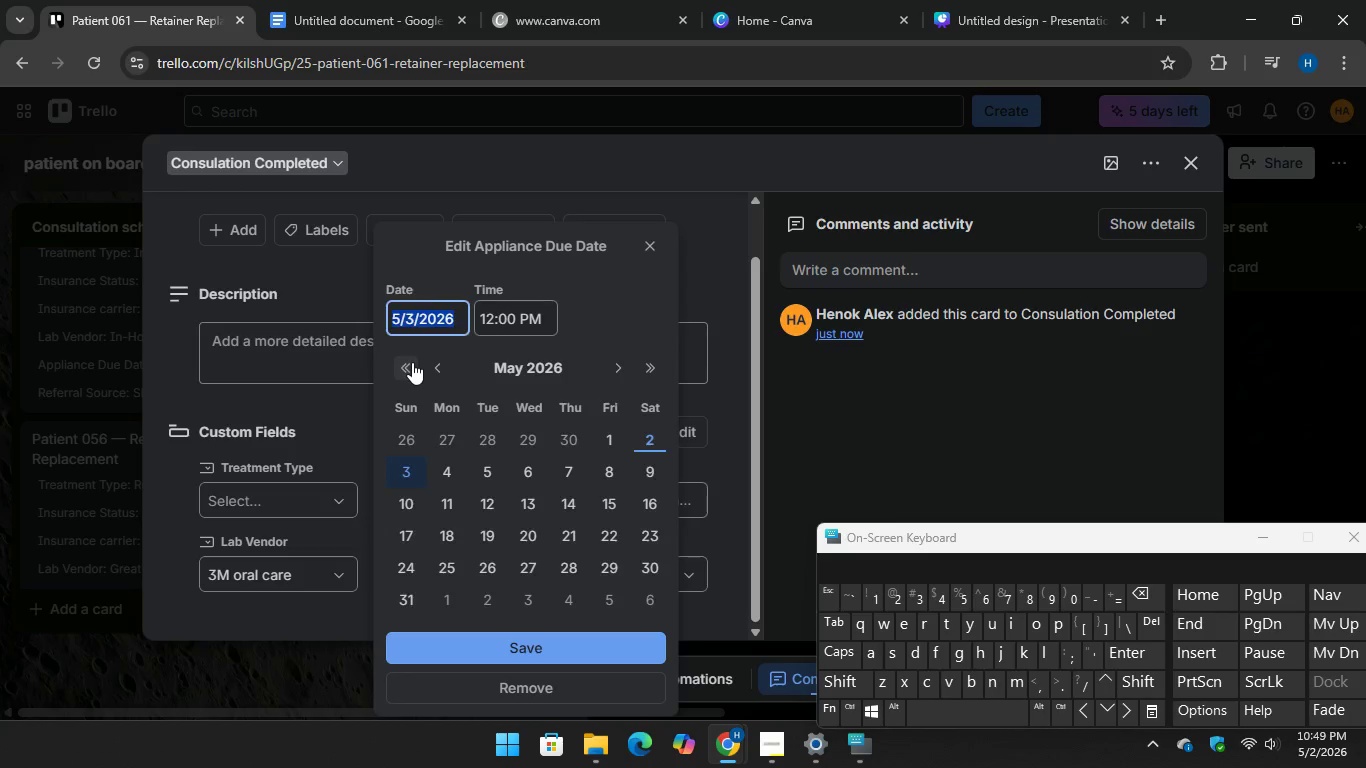 
double_click([412, 362])
 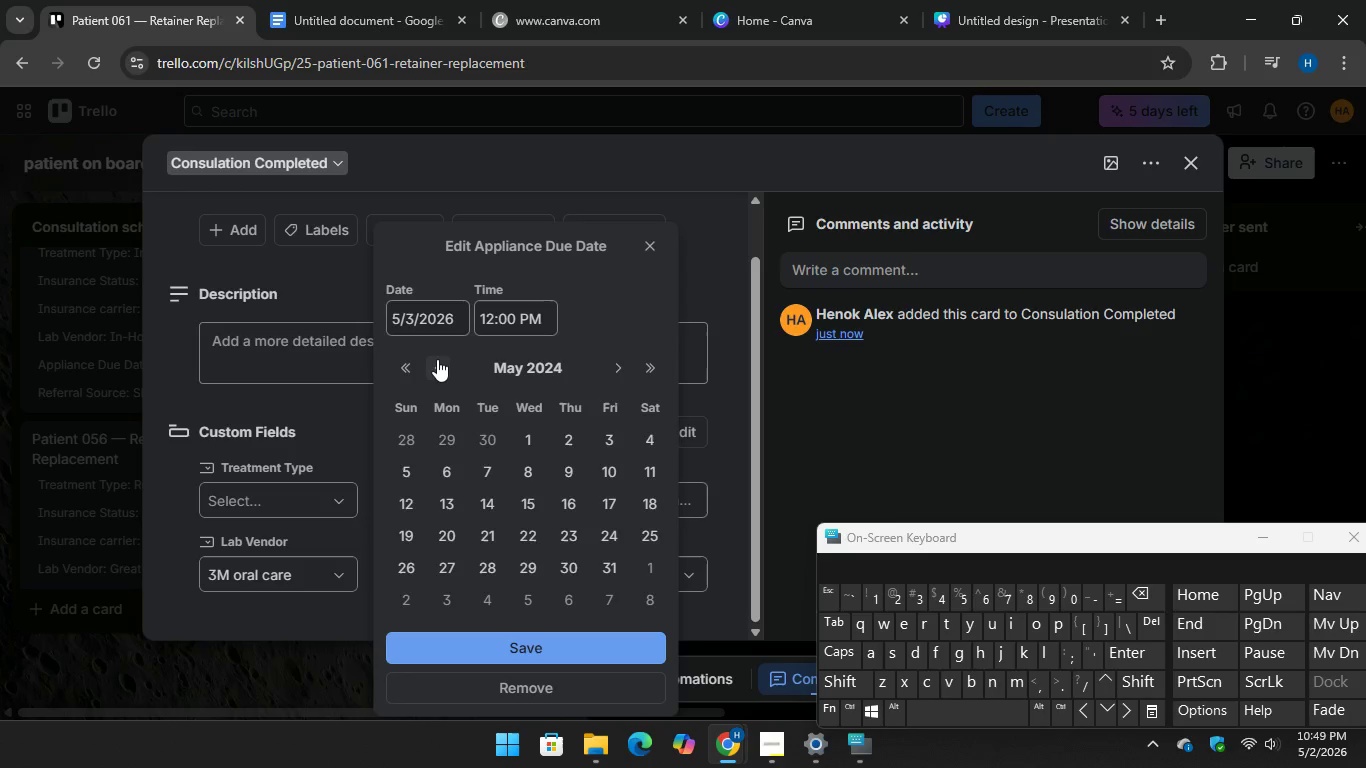 
left_click([438, 359])
 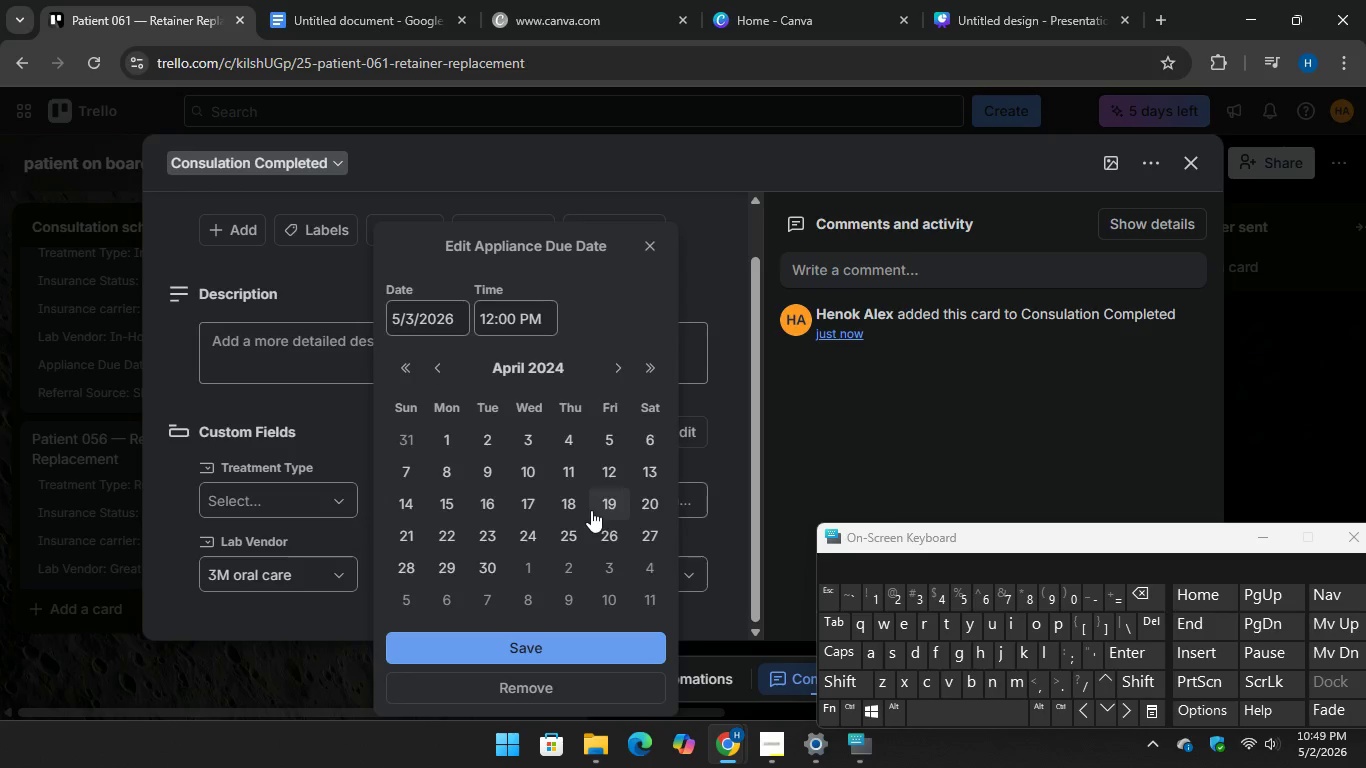 
left_click([571, 536])
 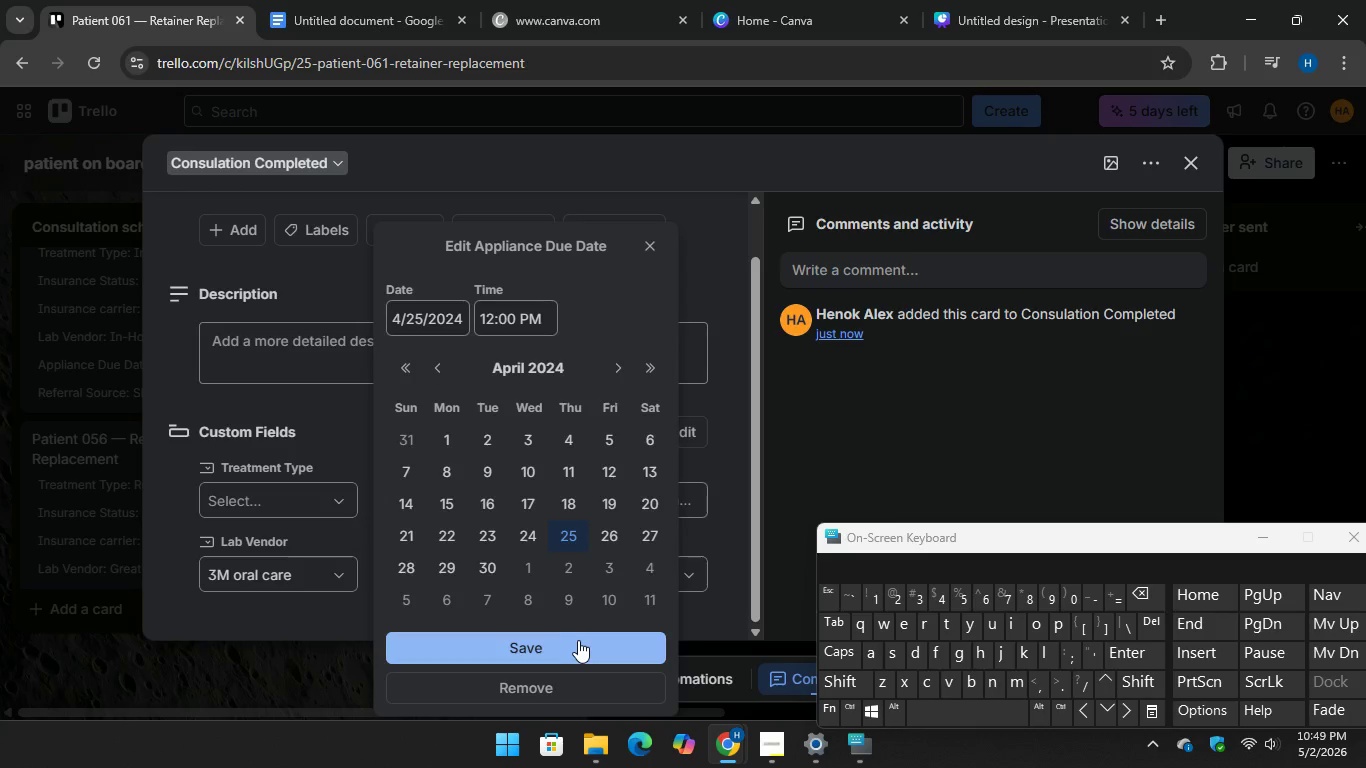 
left_click([576, 642])
 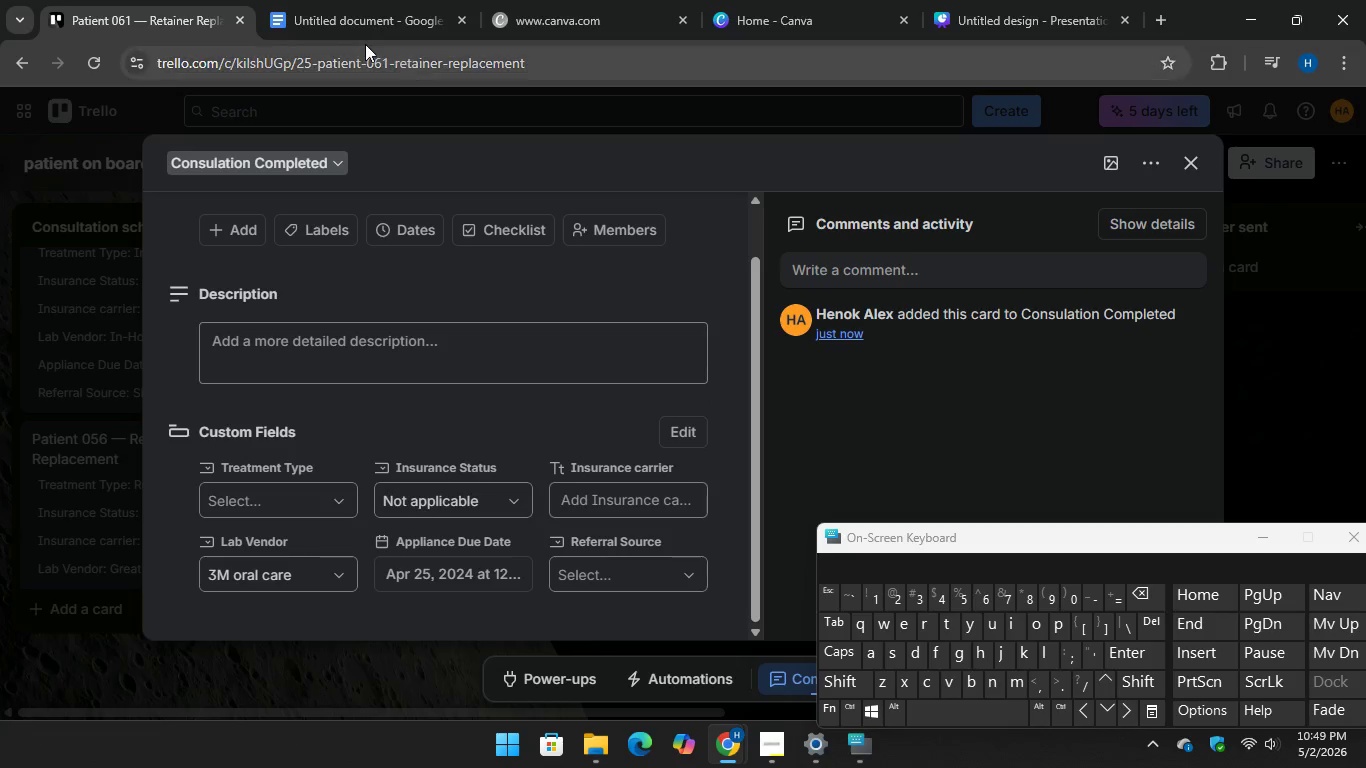 
left_click([349, 17])
 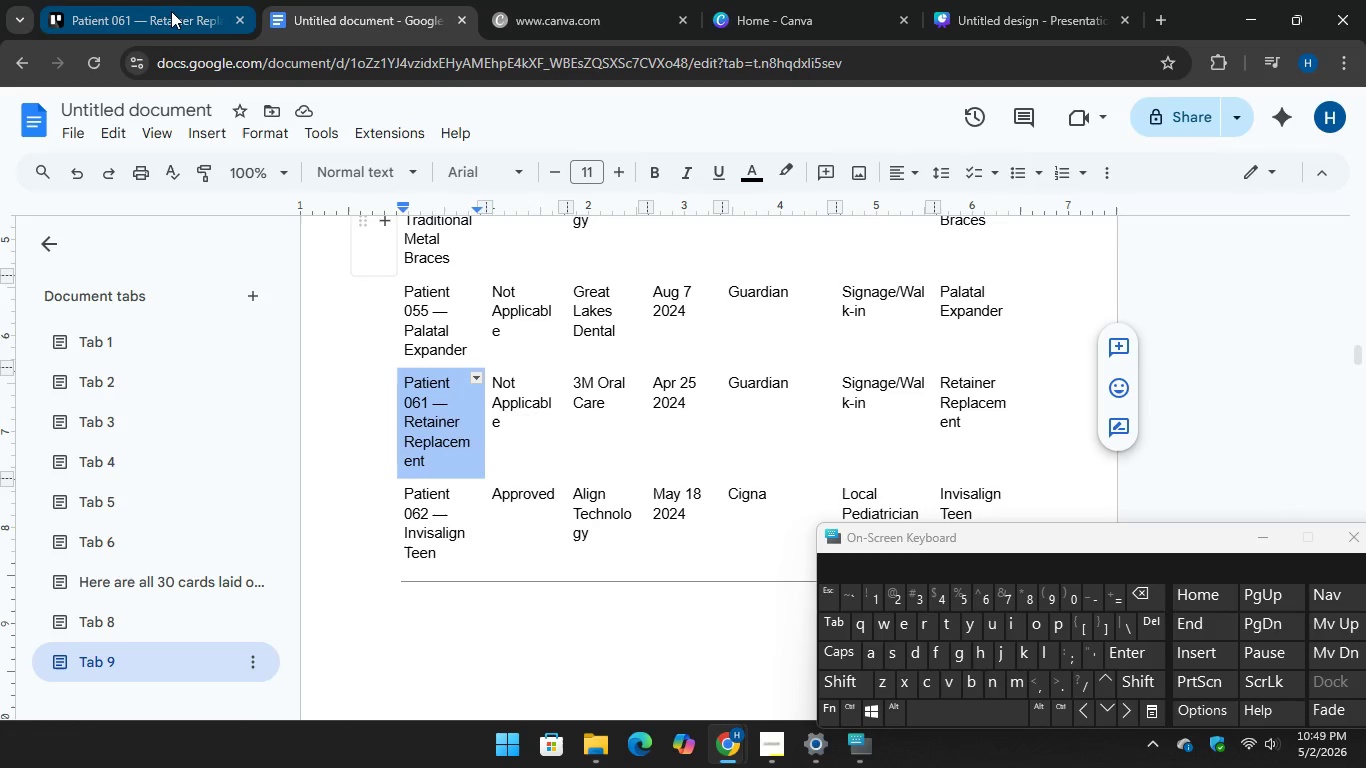 
left_click([171, 9])
 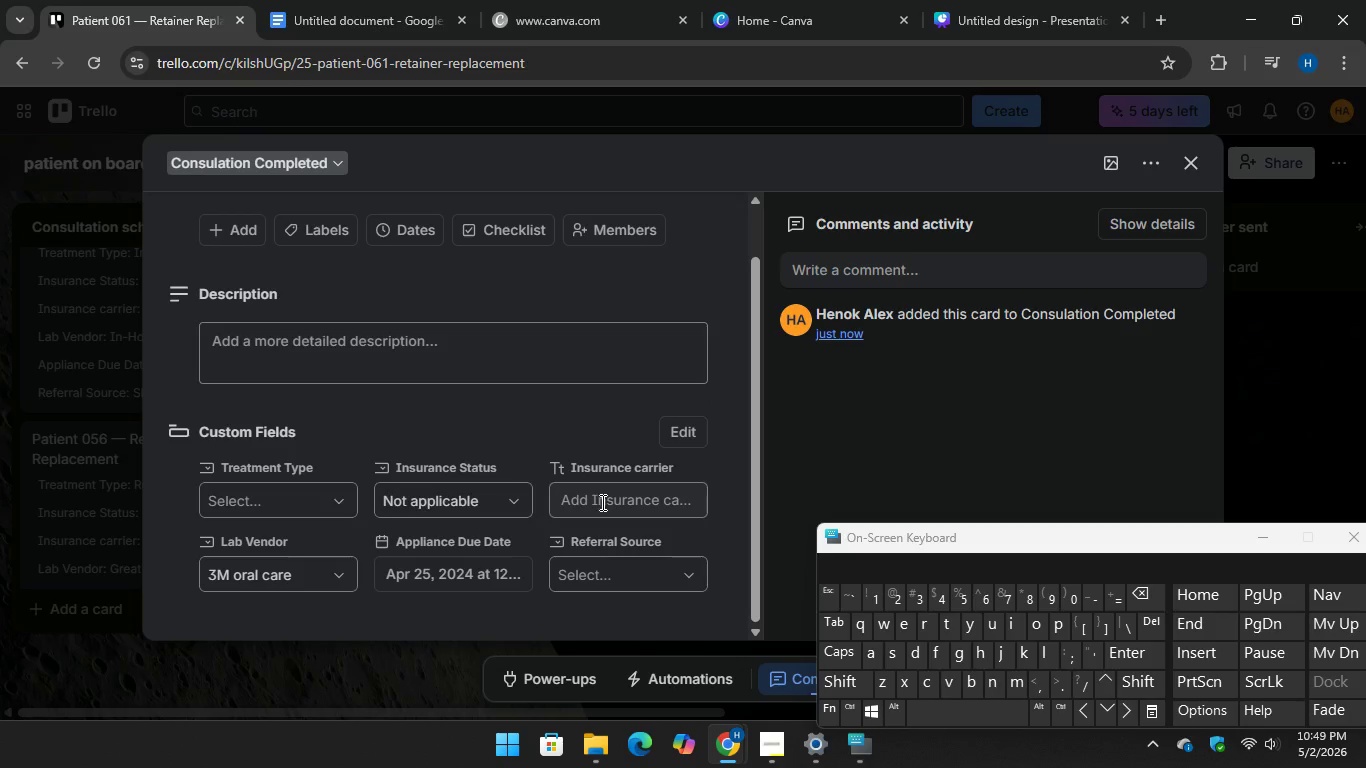 
left_click([601, 502])
 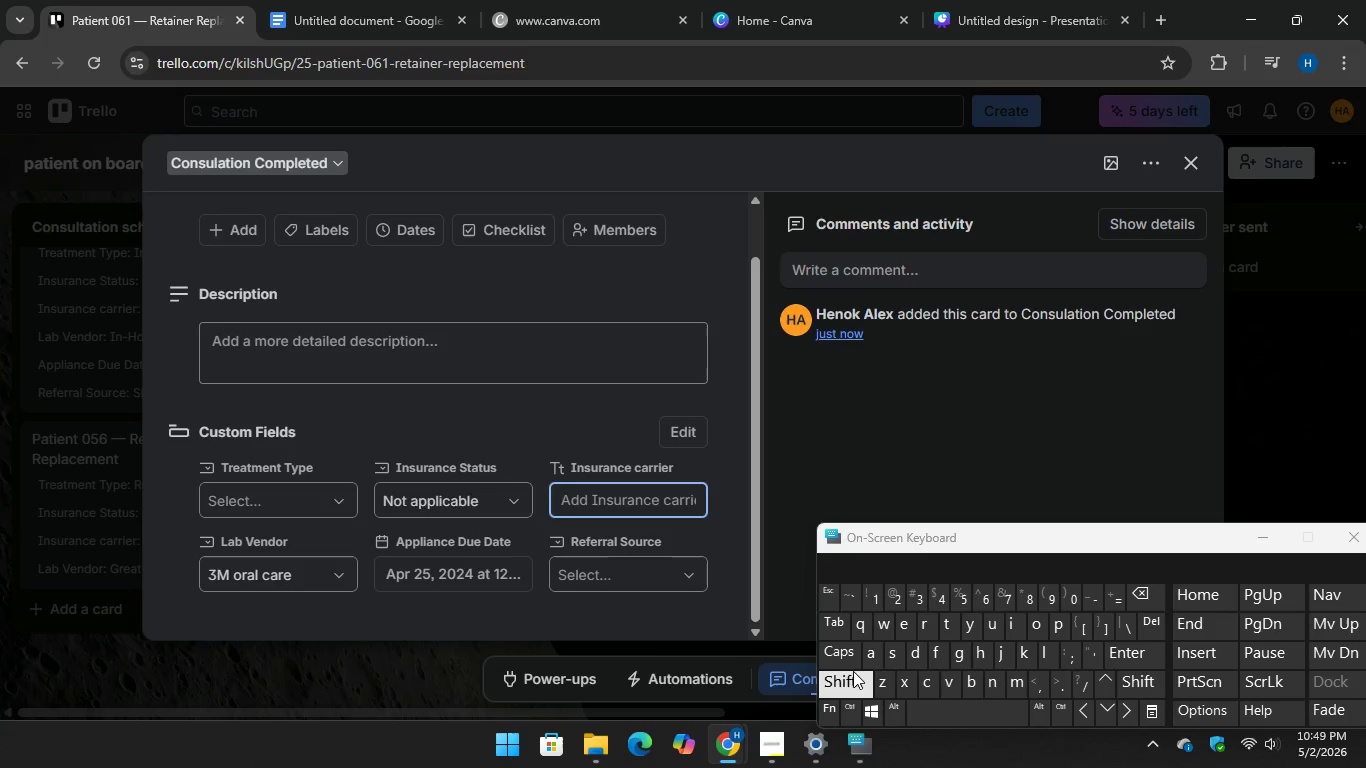 
type(Guardian)
 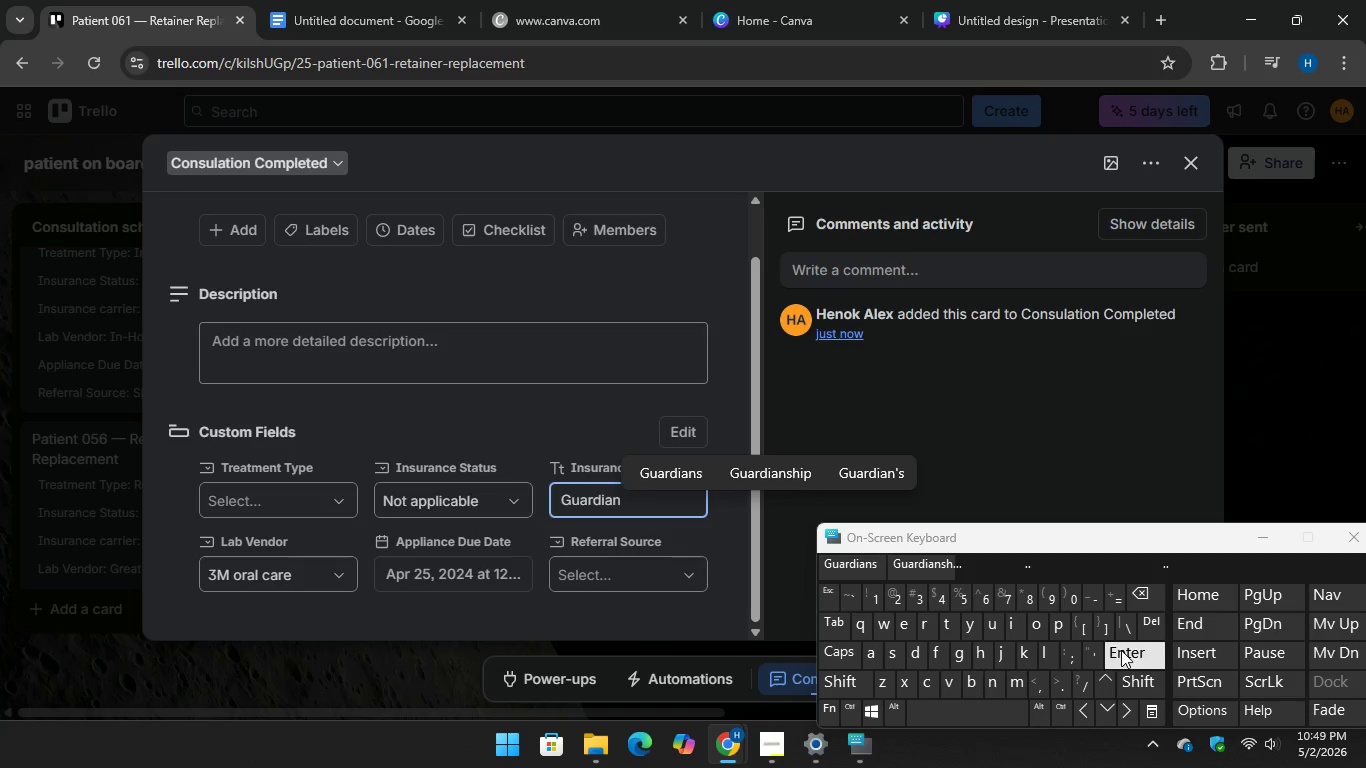 
key(Enter)
 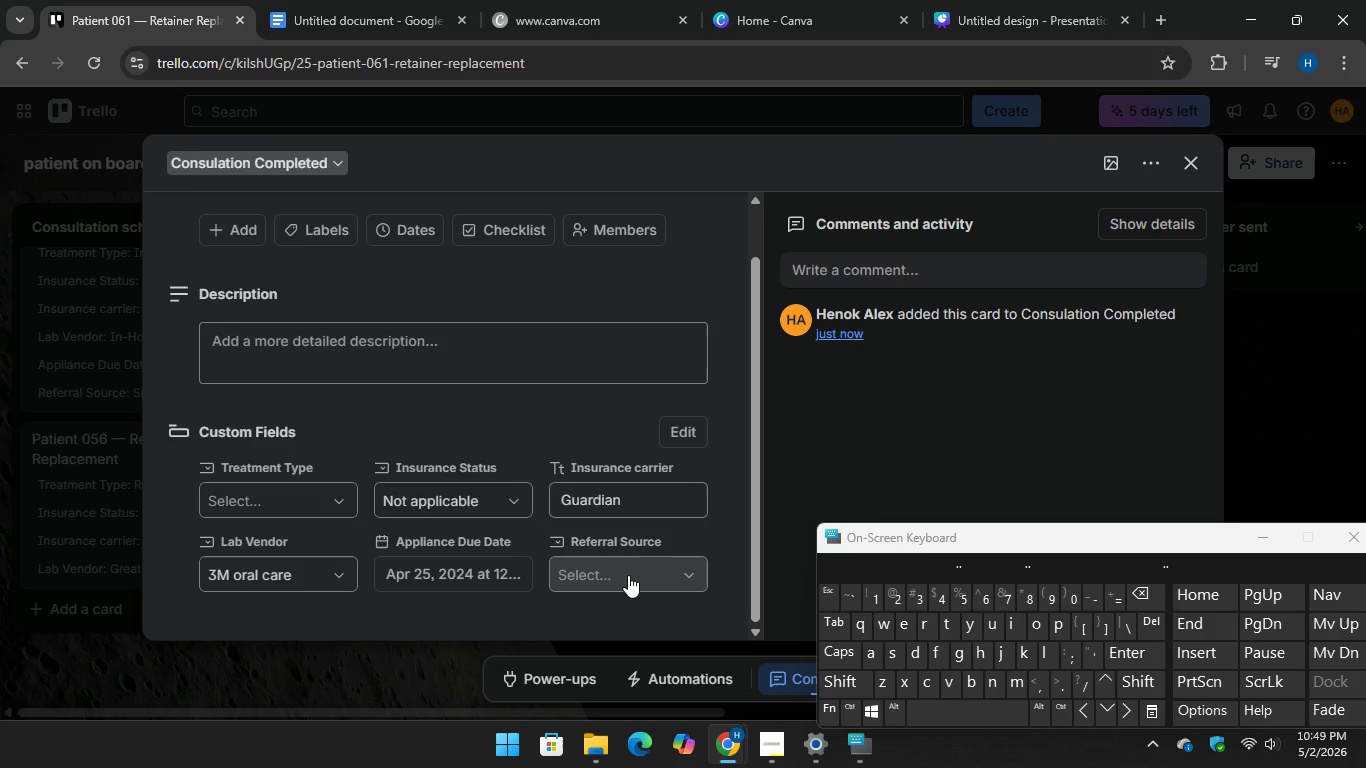 
left_click([627, 574])
 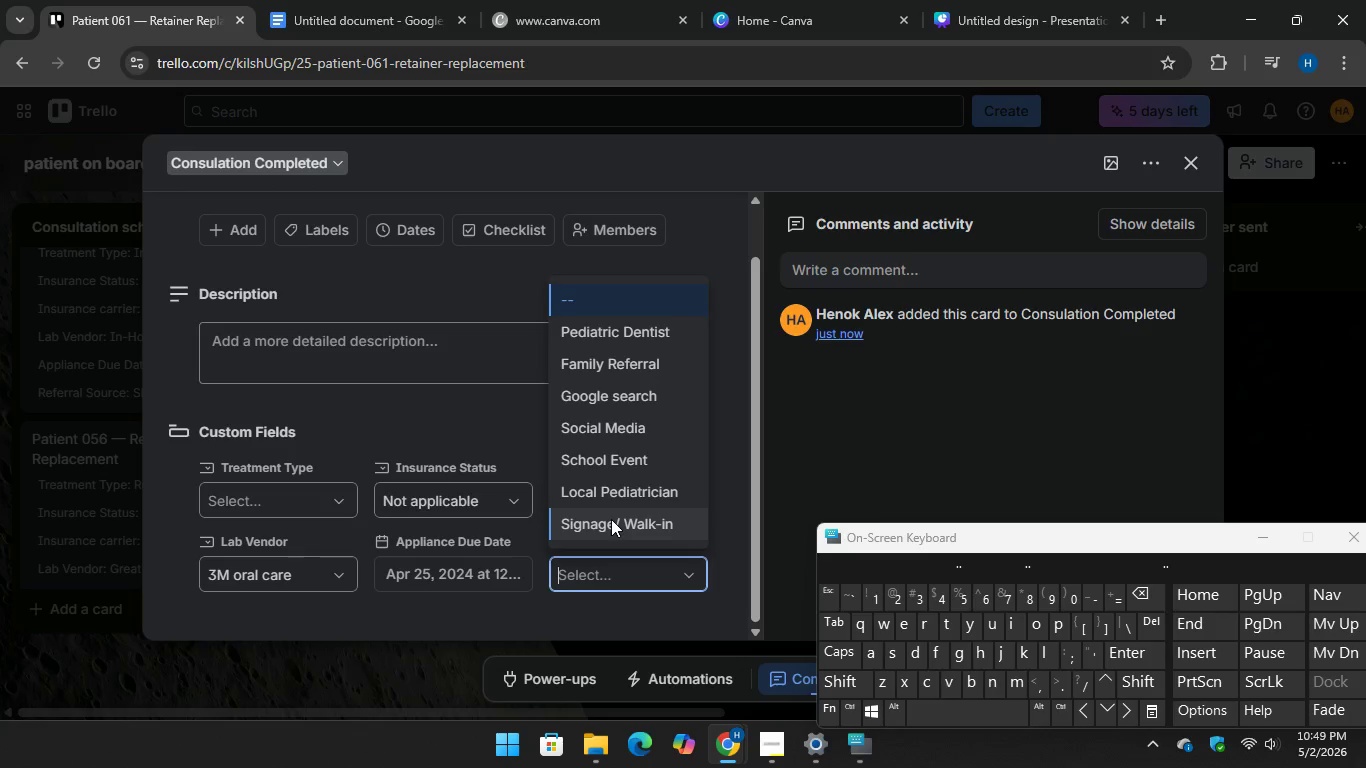 
left_click([611, 519])
 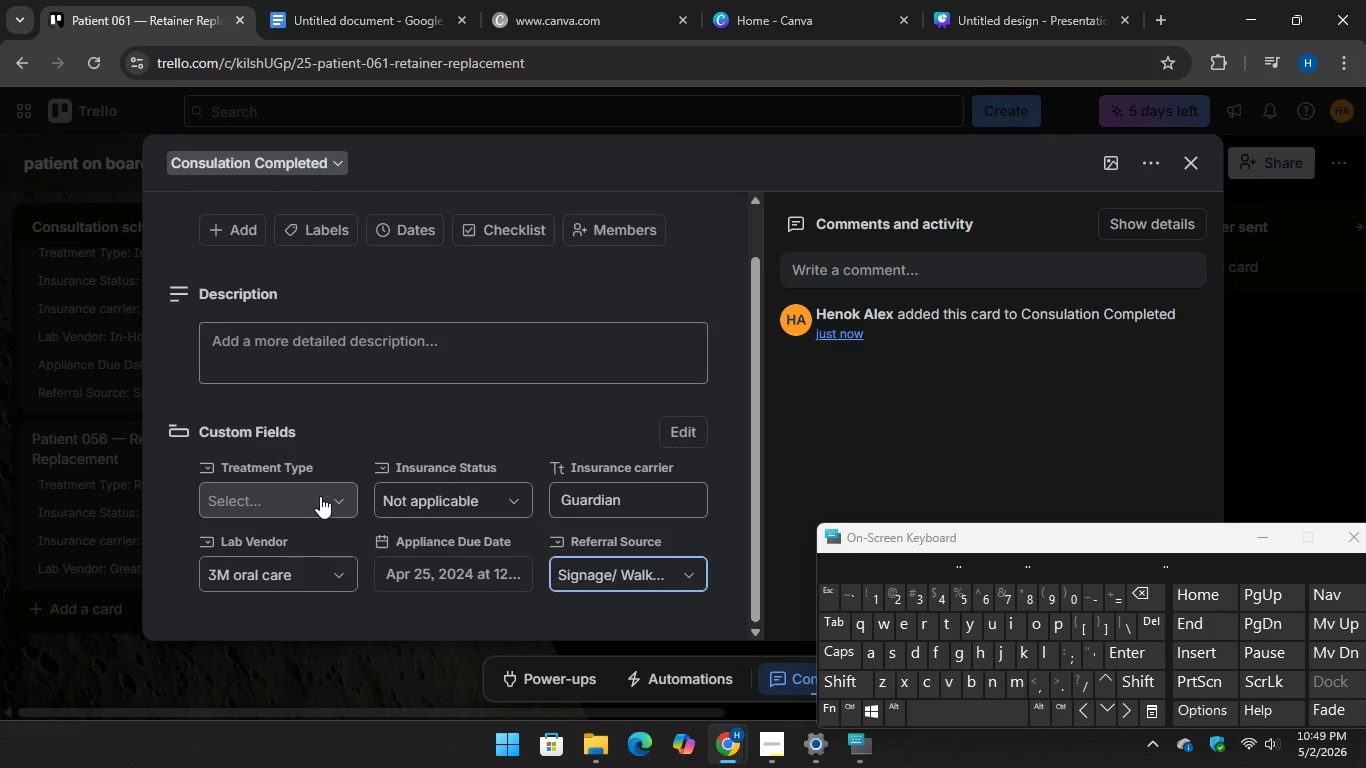 
left_click([320, 496])
 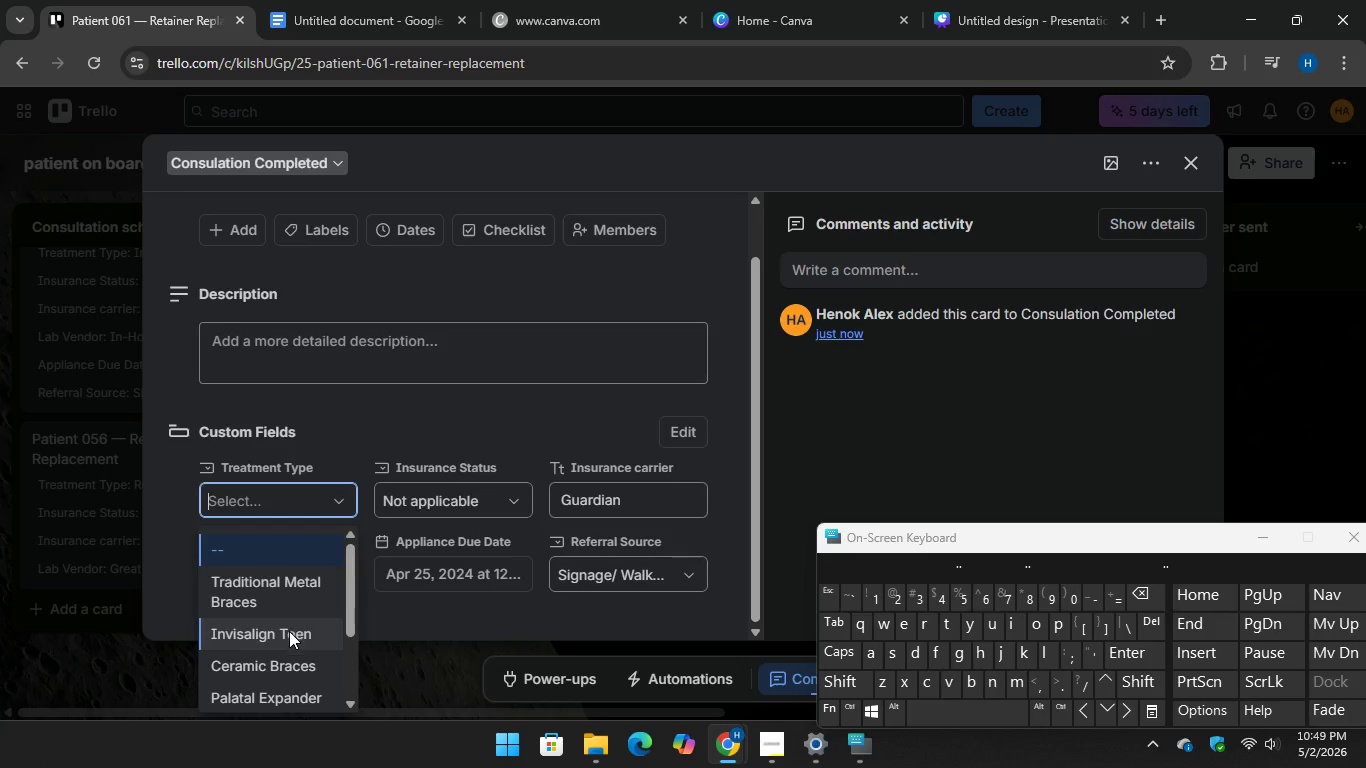 
scroll: coordinate [291, 634], scroll_direction: down, amount: 5.0
 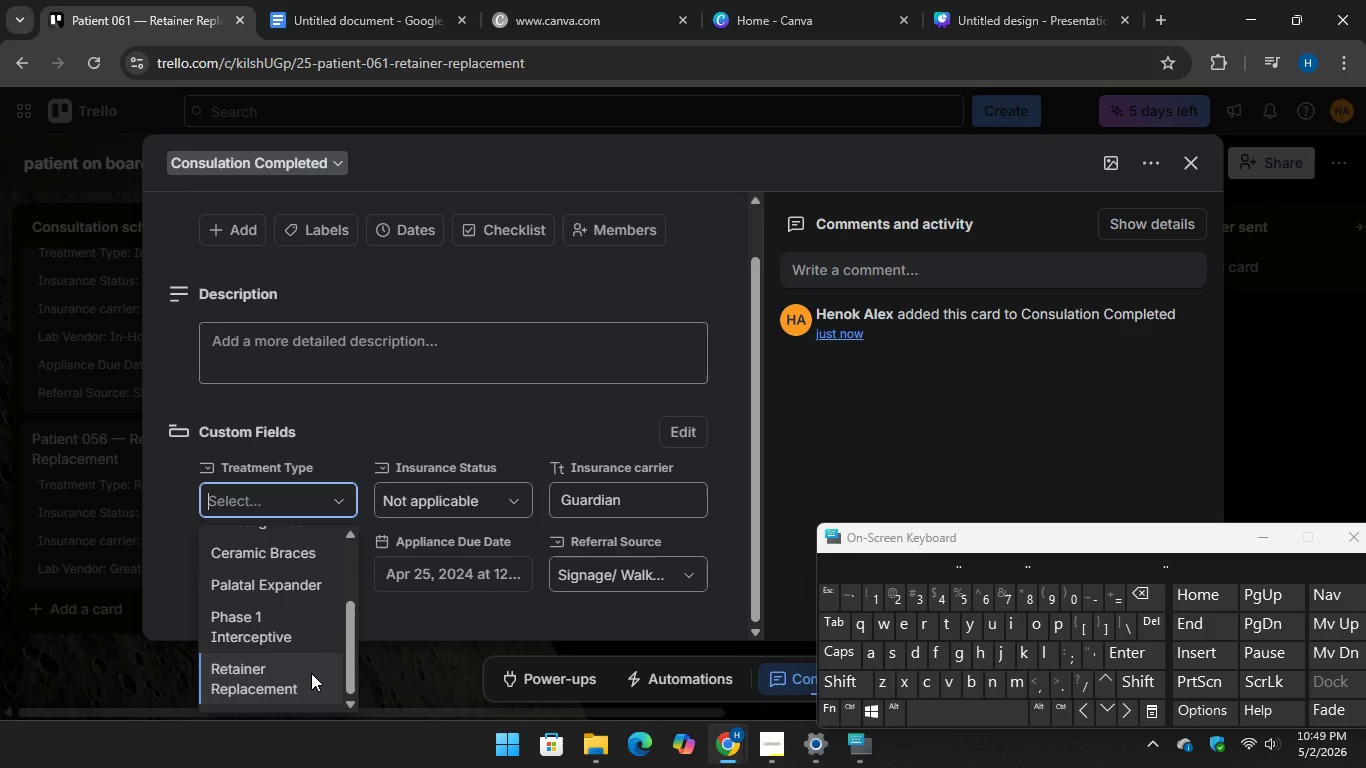 
left_click([298, 678])
 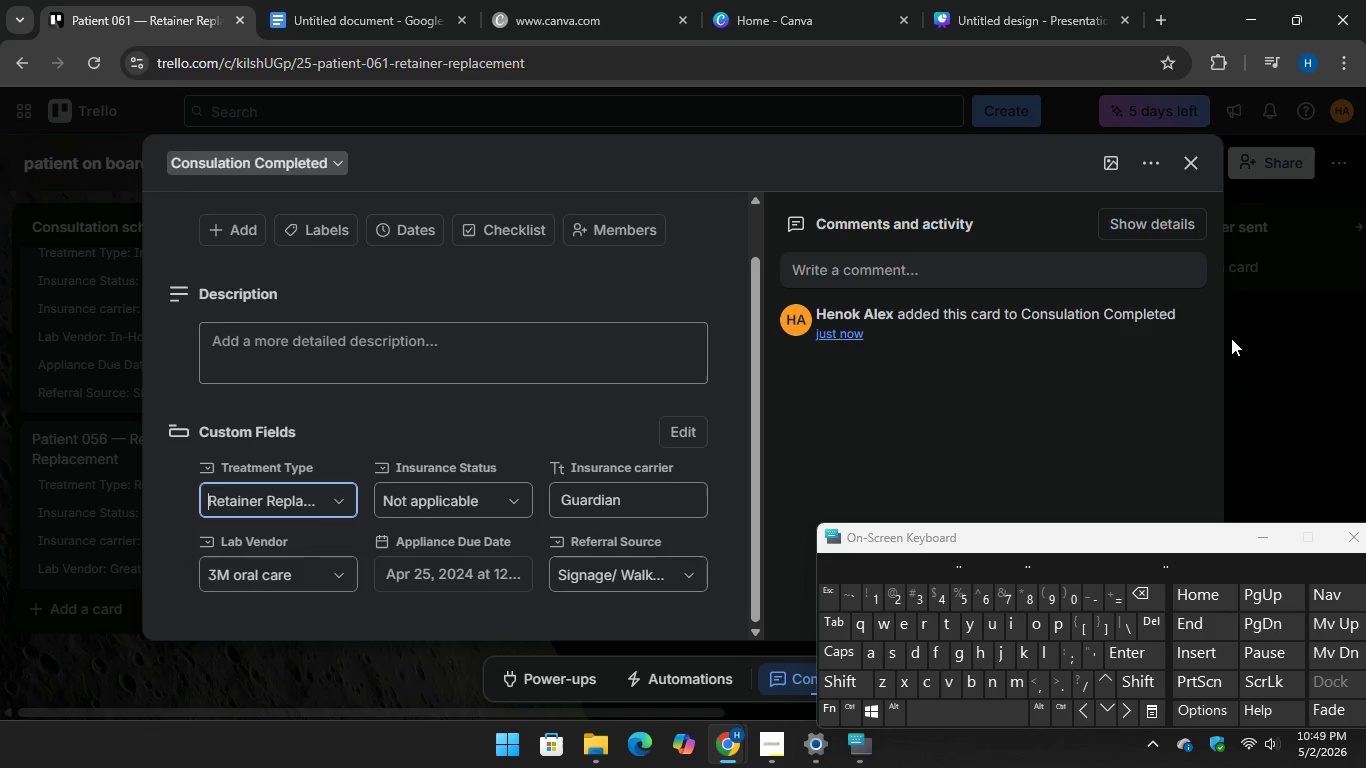 
left_click_drag(start_coordinate=[1243, 338], to_coordinate=[1252, 337])
 